 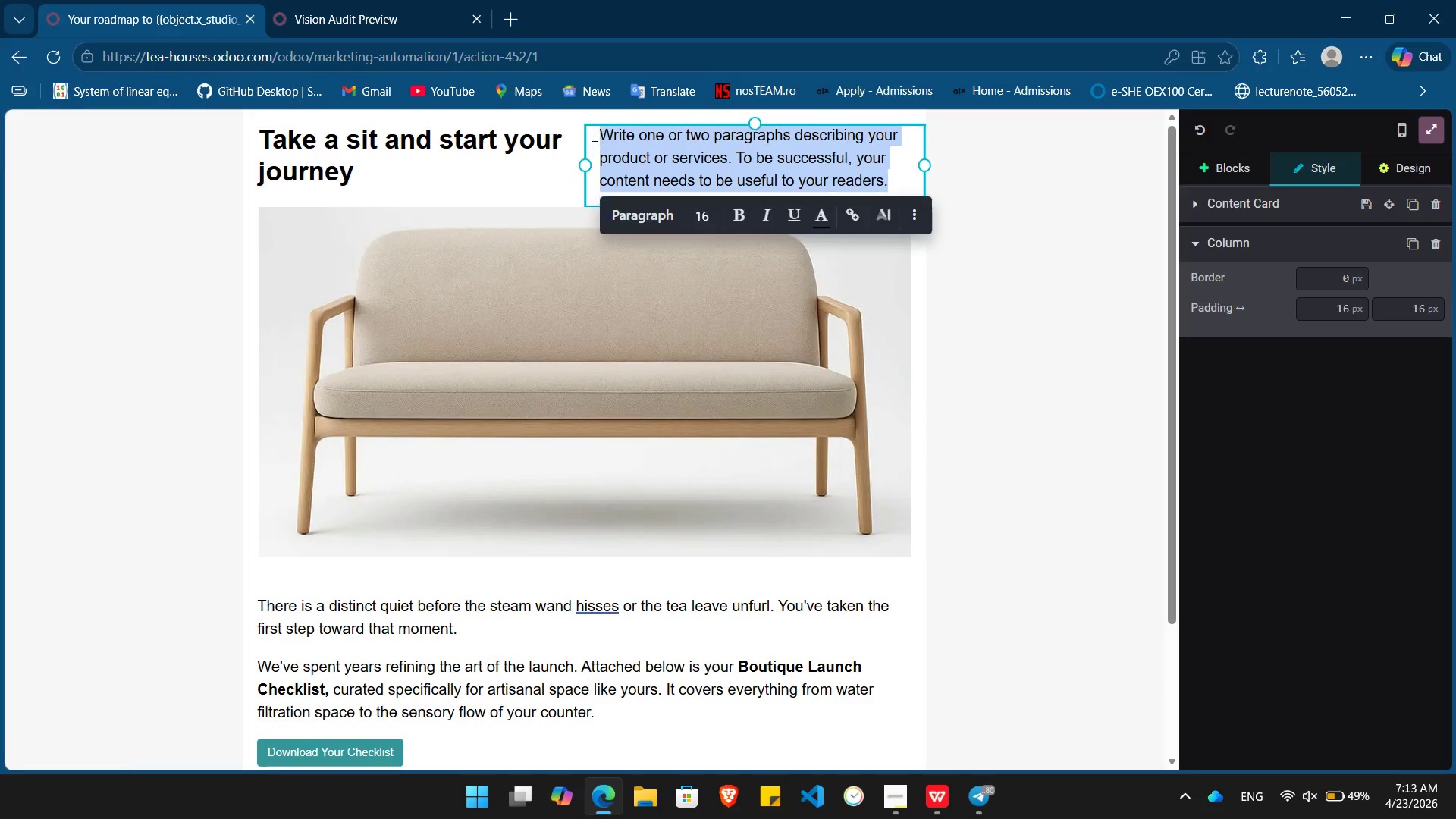 
key(Backspace)
type(We will help you build your dream)
 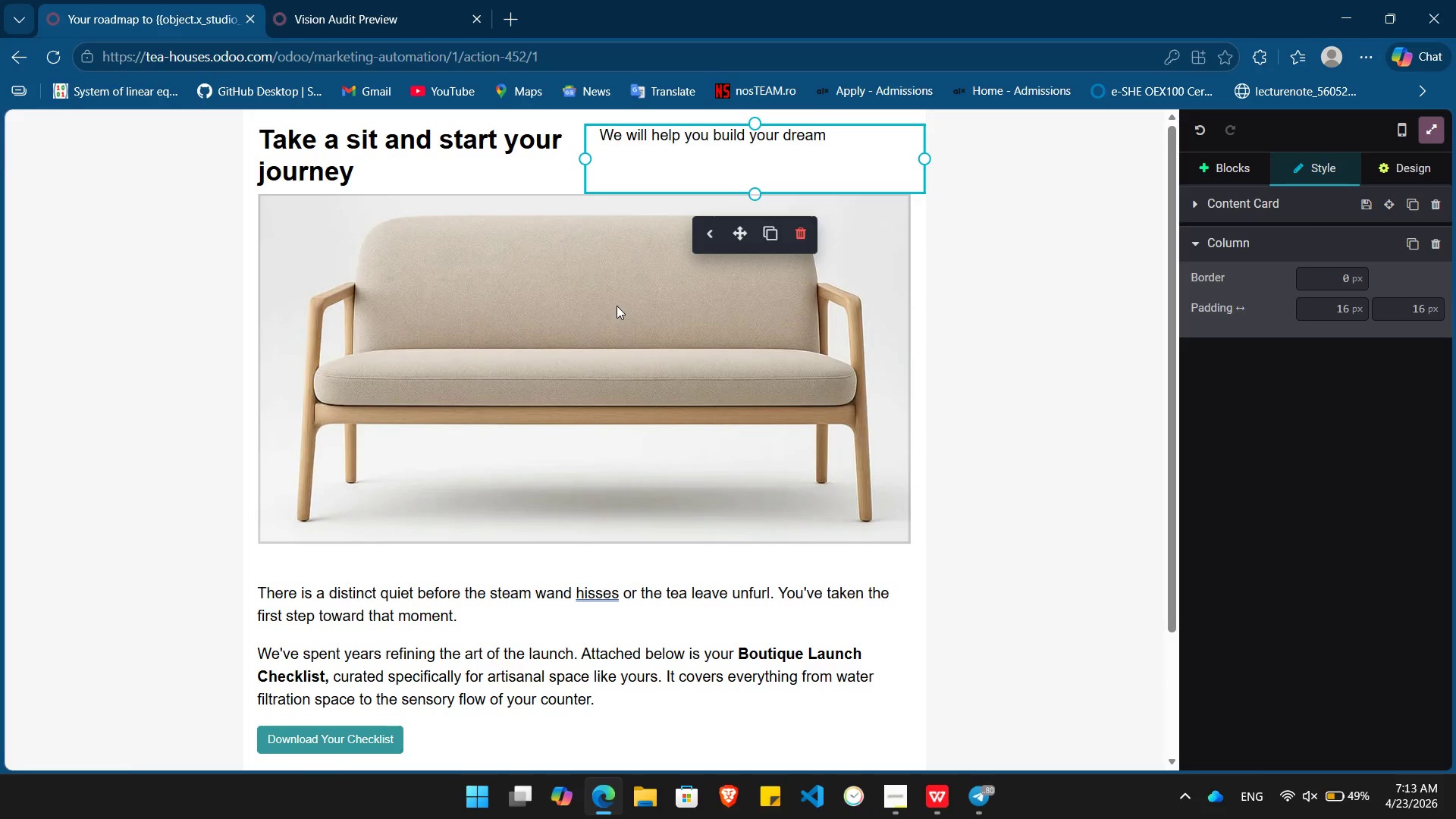 
double_click([617, 306])
 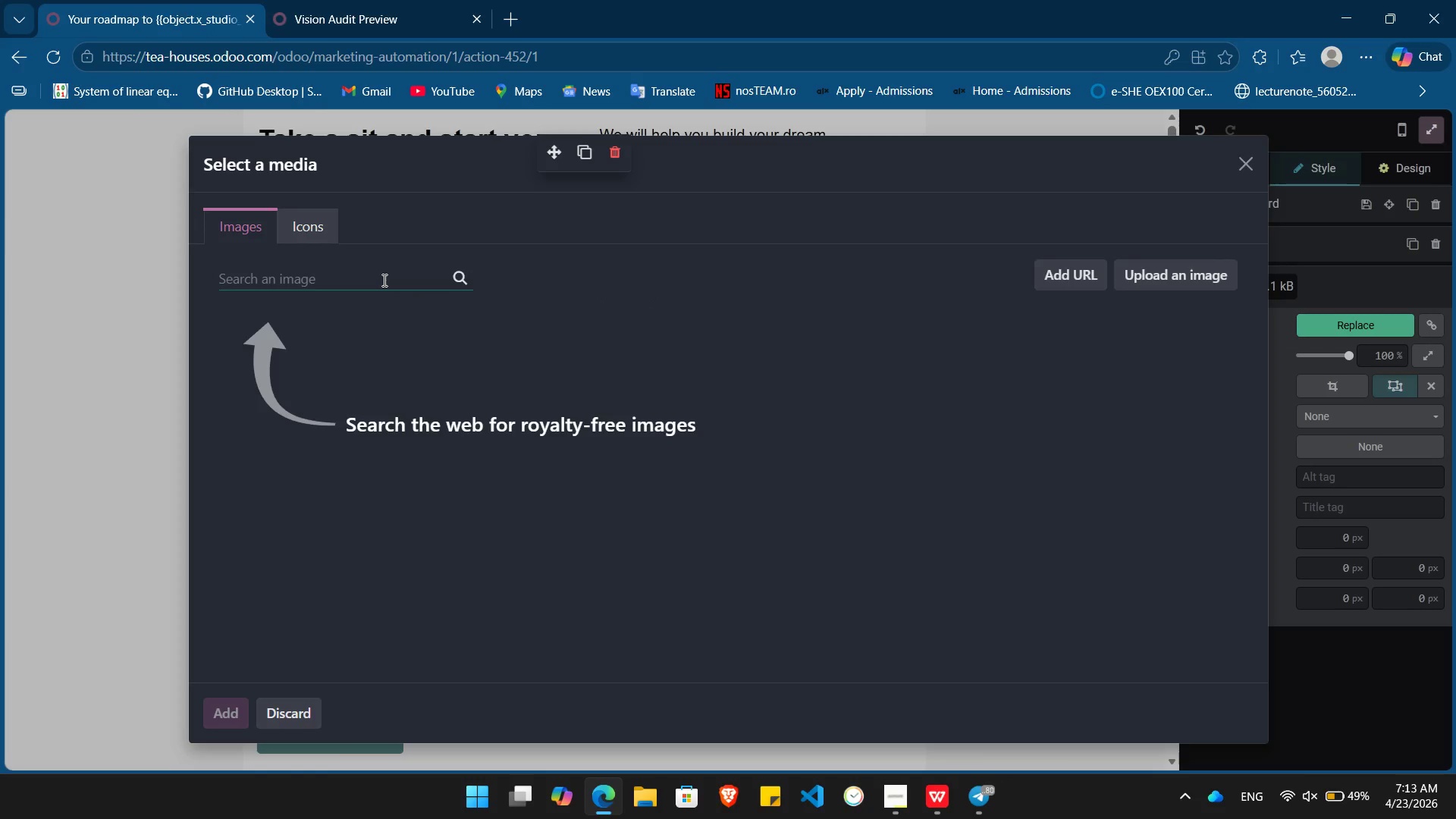 
type(Business)
 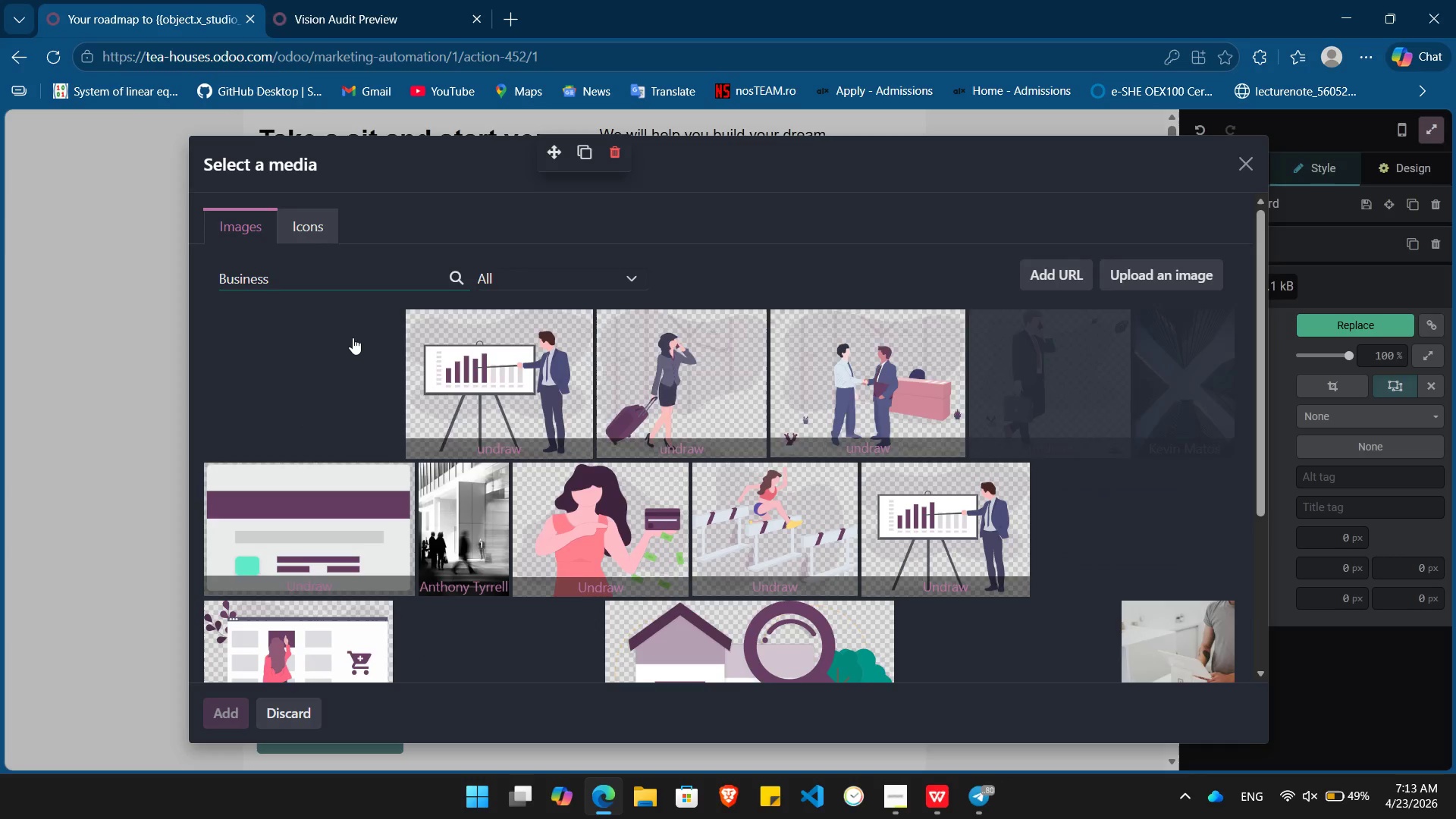 
wait(5.83)
 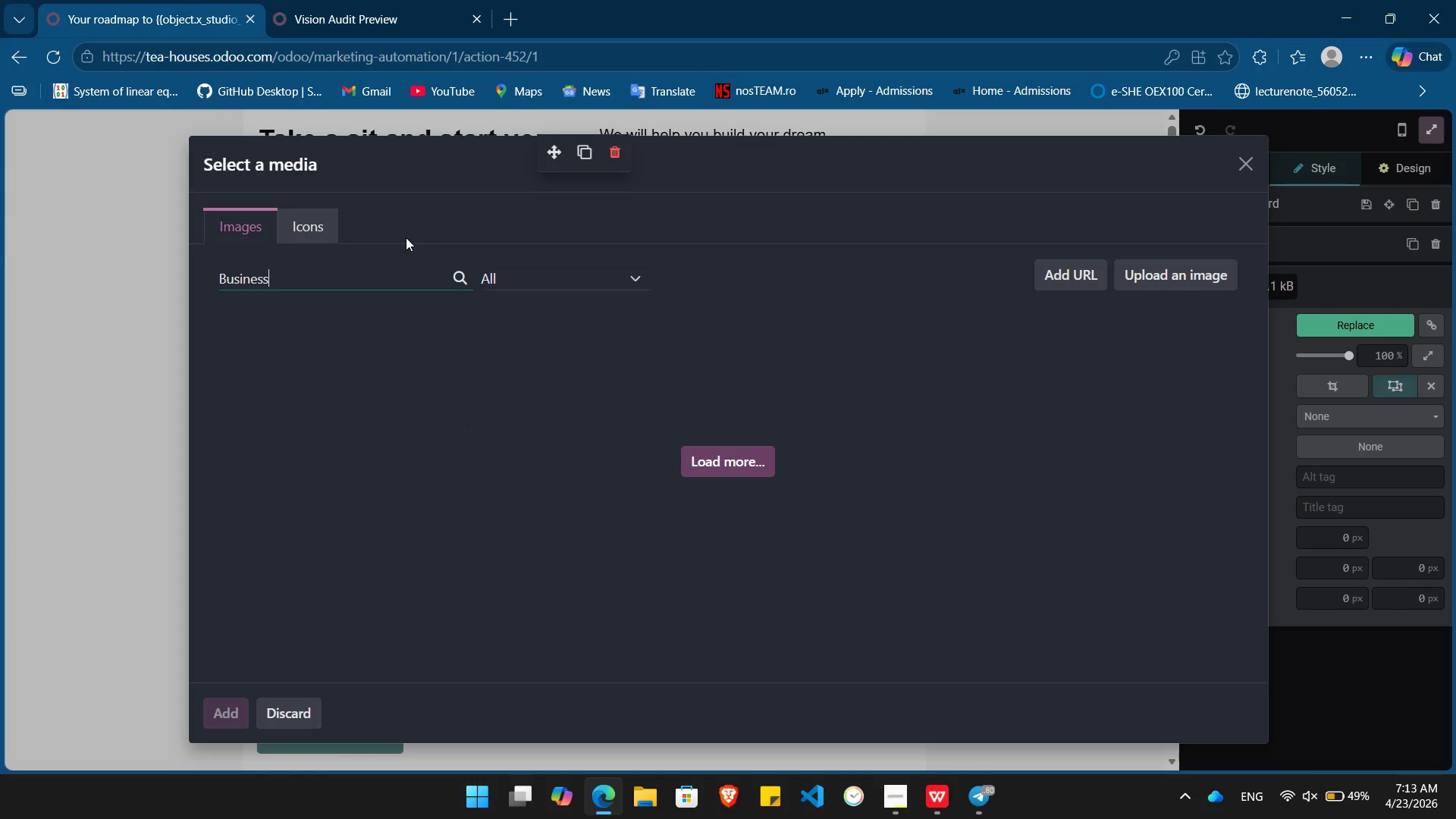 
left_click([319, 375])
 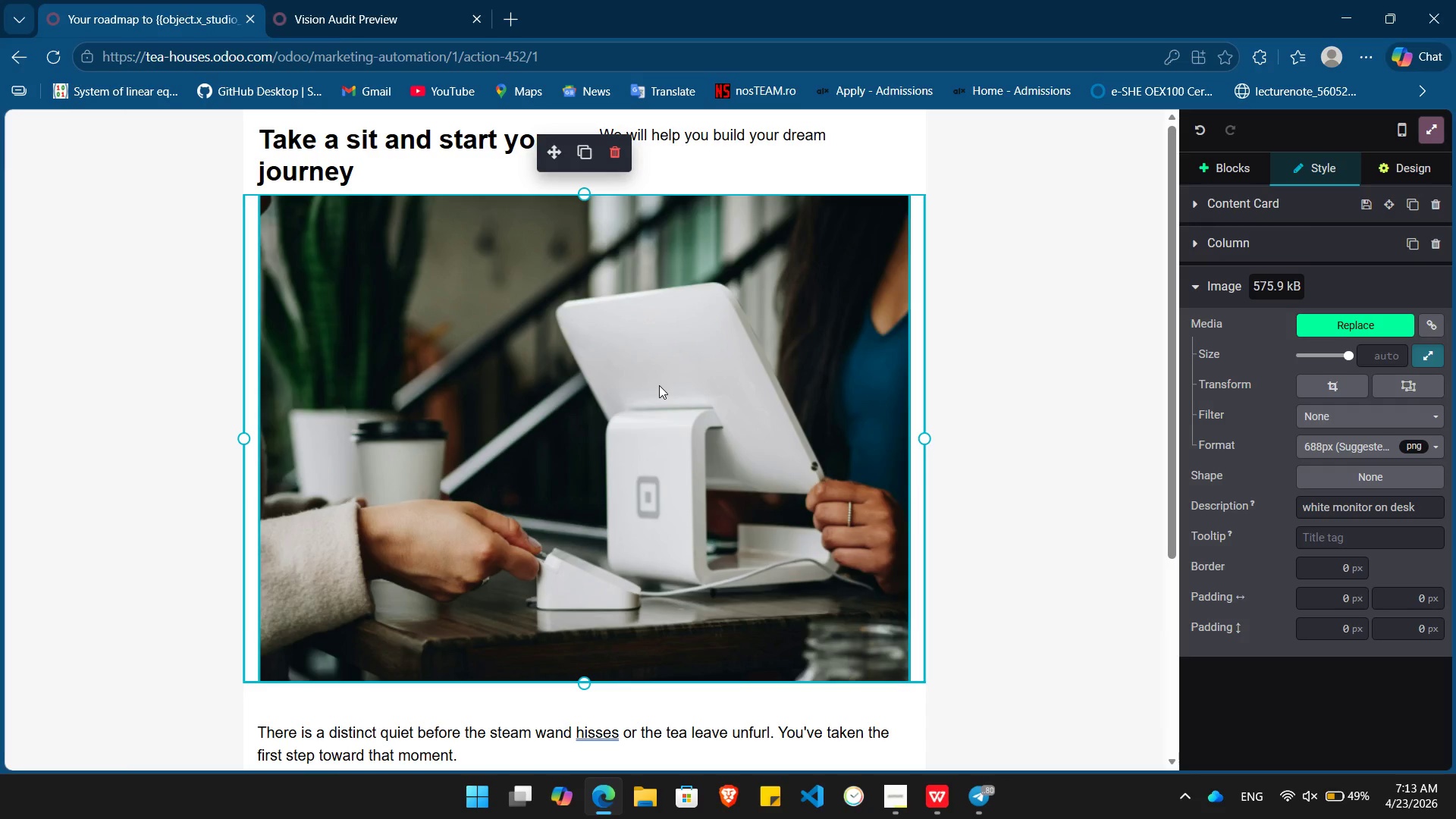 
wait(5.34)
 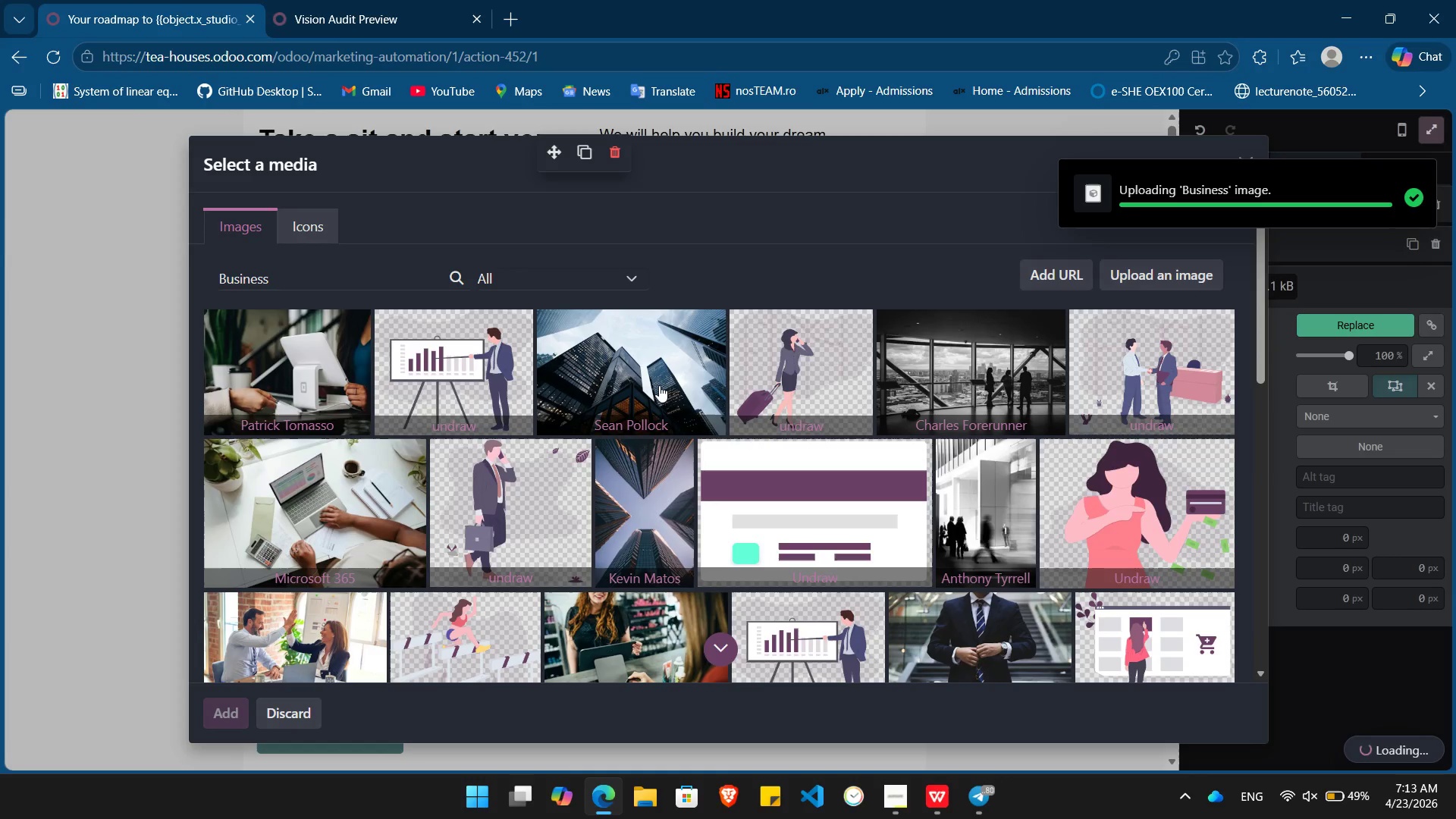 
left_click([986, 444])
 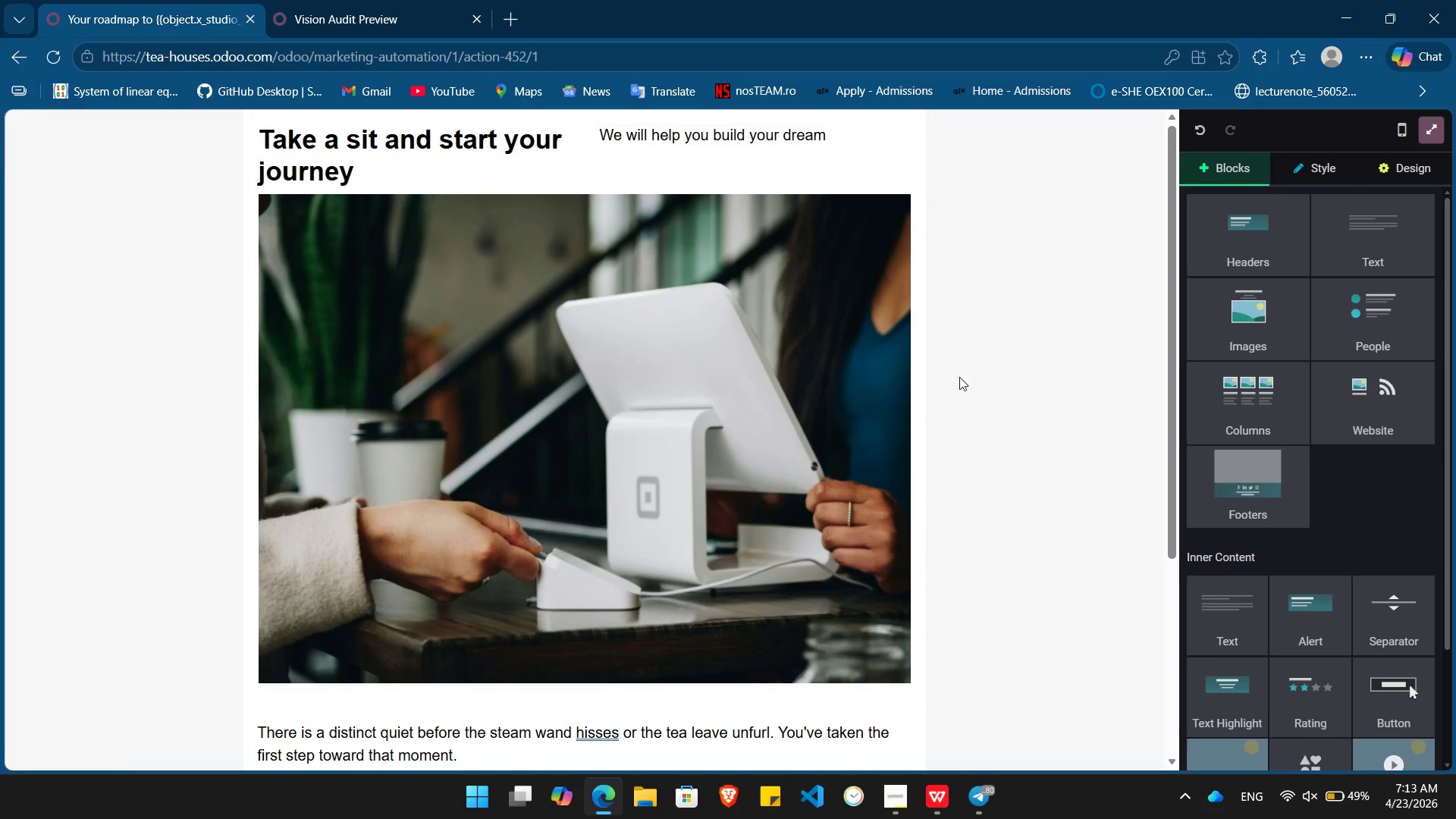 
left_click([713, 444])
 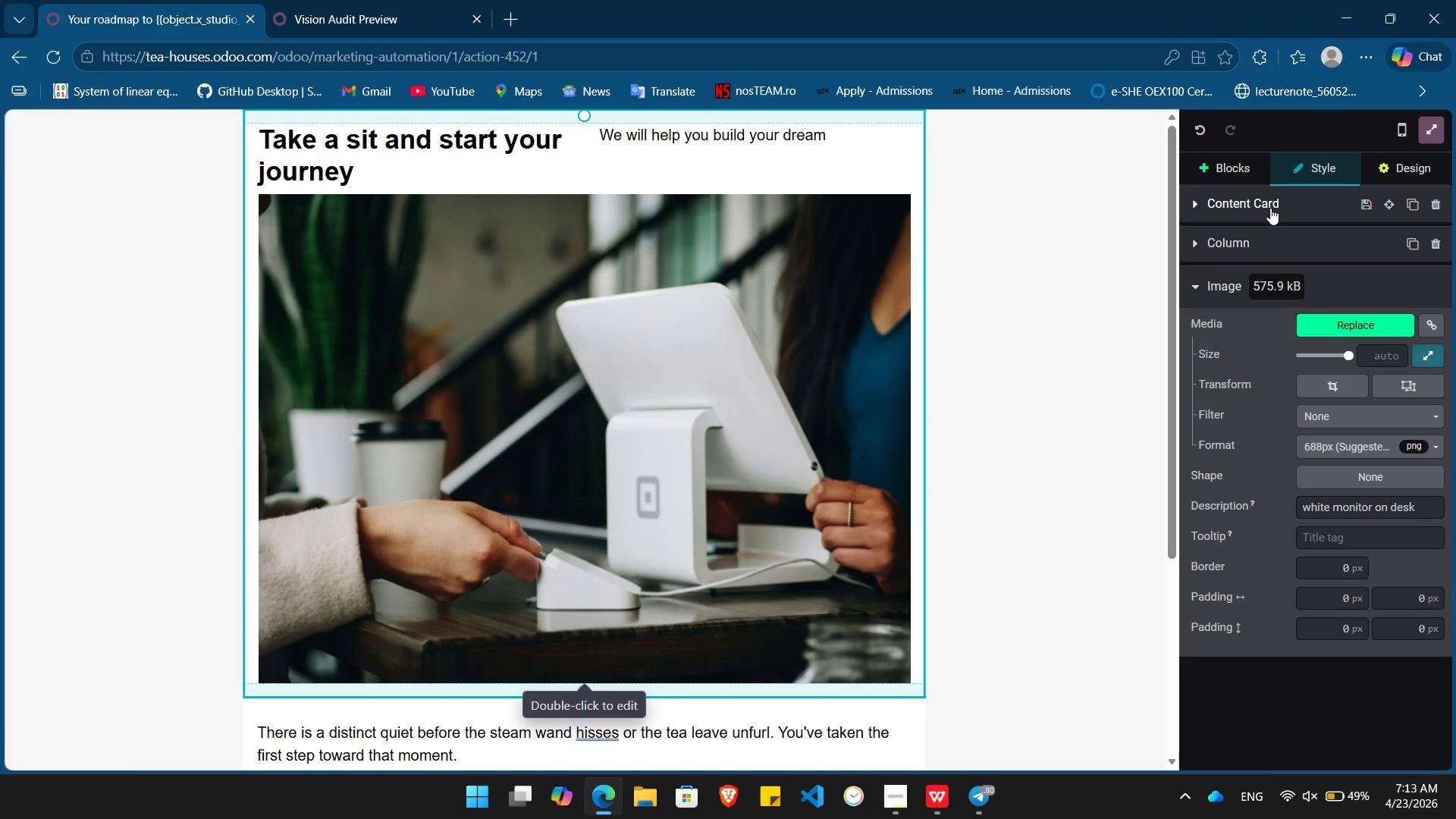 
left_click([1269, 206])
 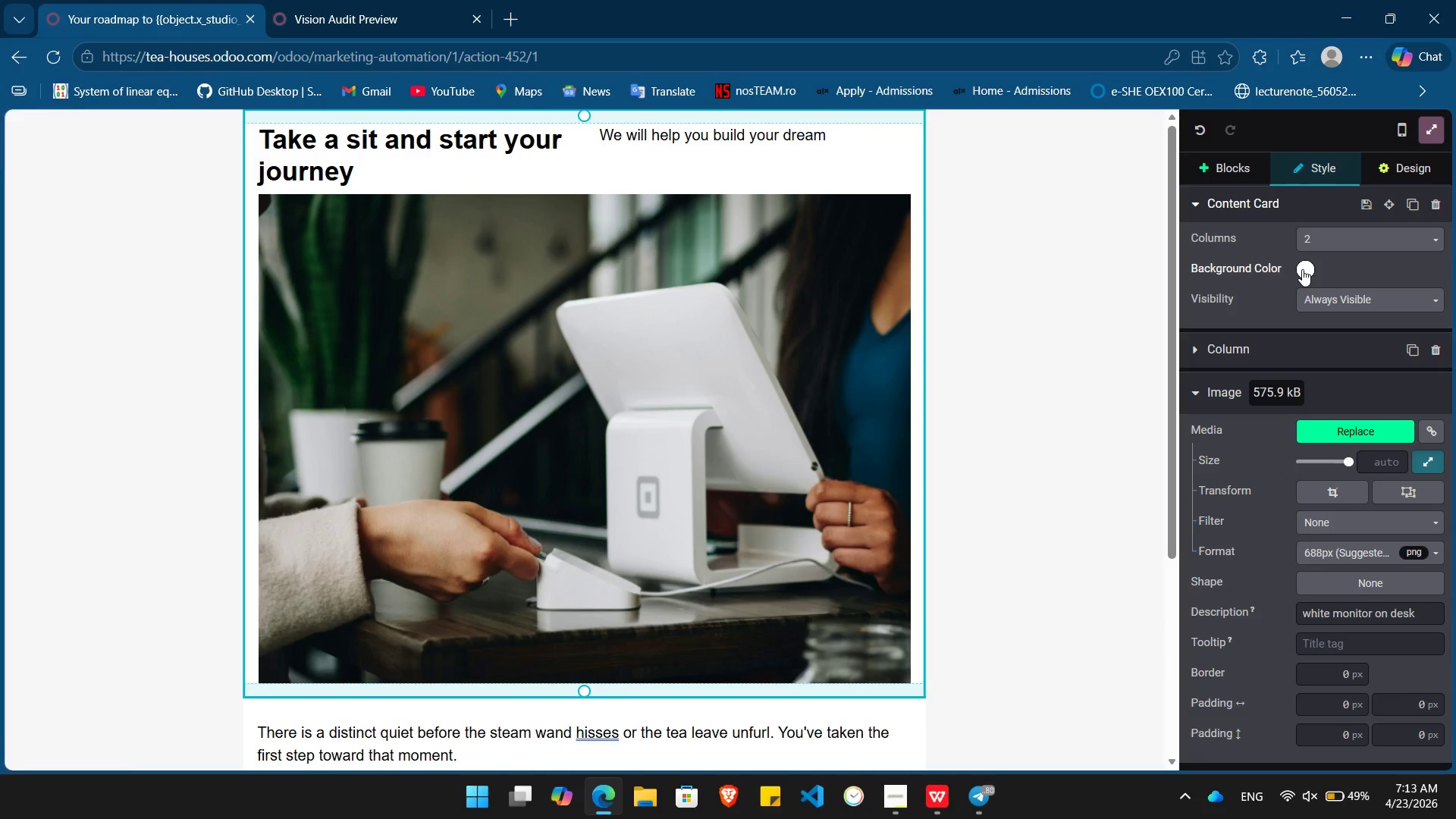 
left_click([1302, 269])
 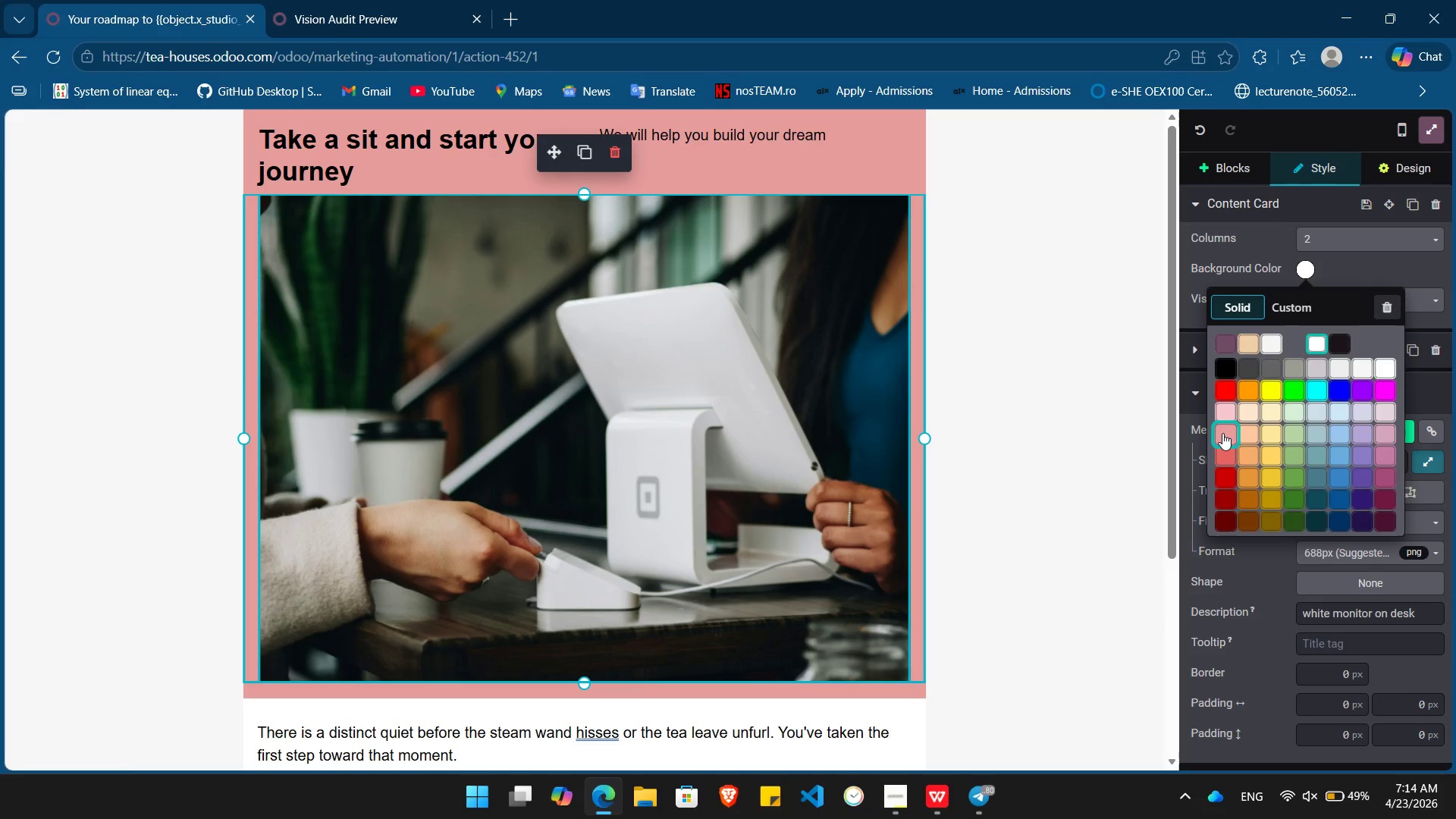 
left_click([1222, 433])
 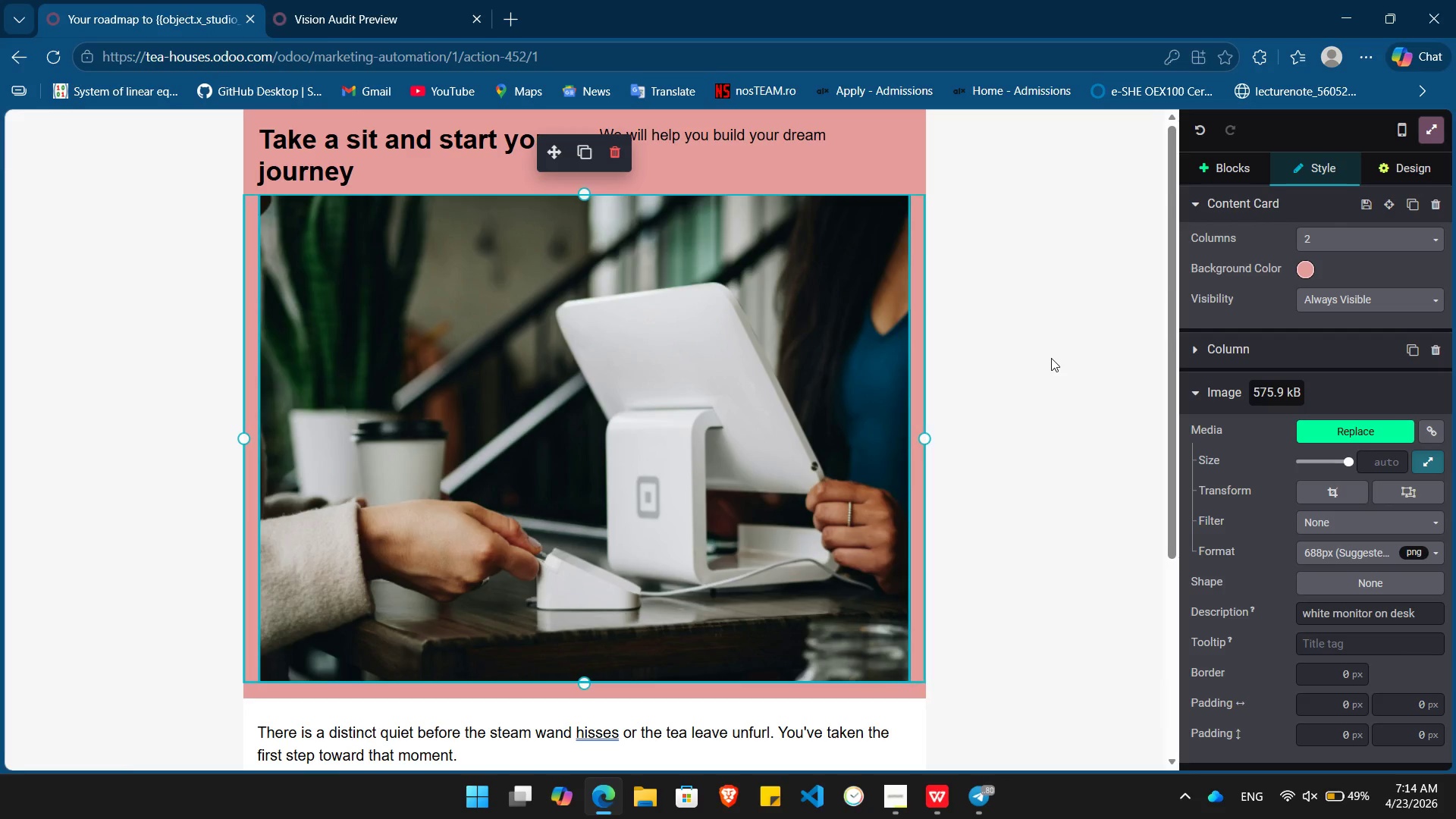 
scroll: coordinate [1050, 356], scroll_direction: down, amount: 4.0
 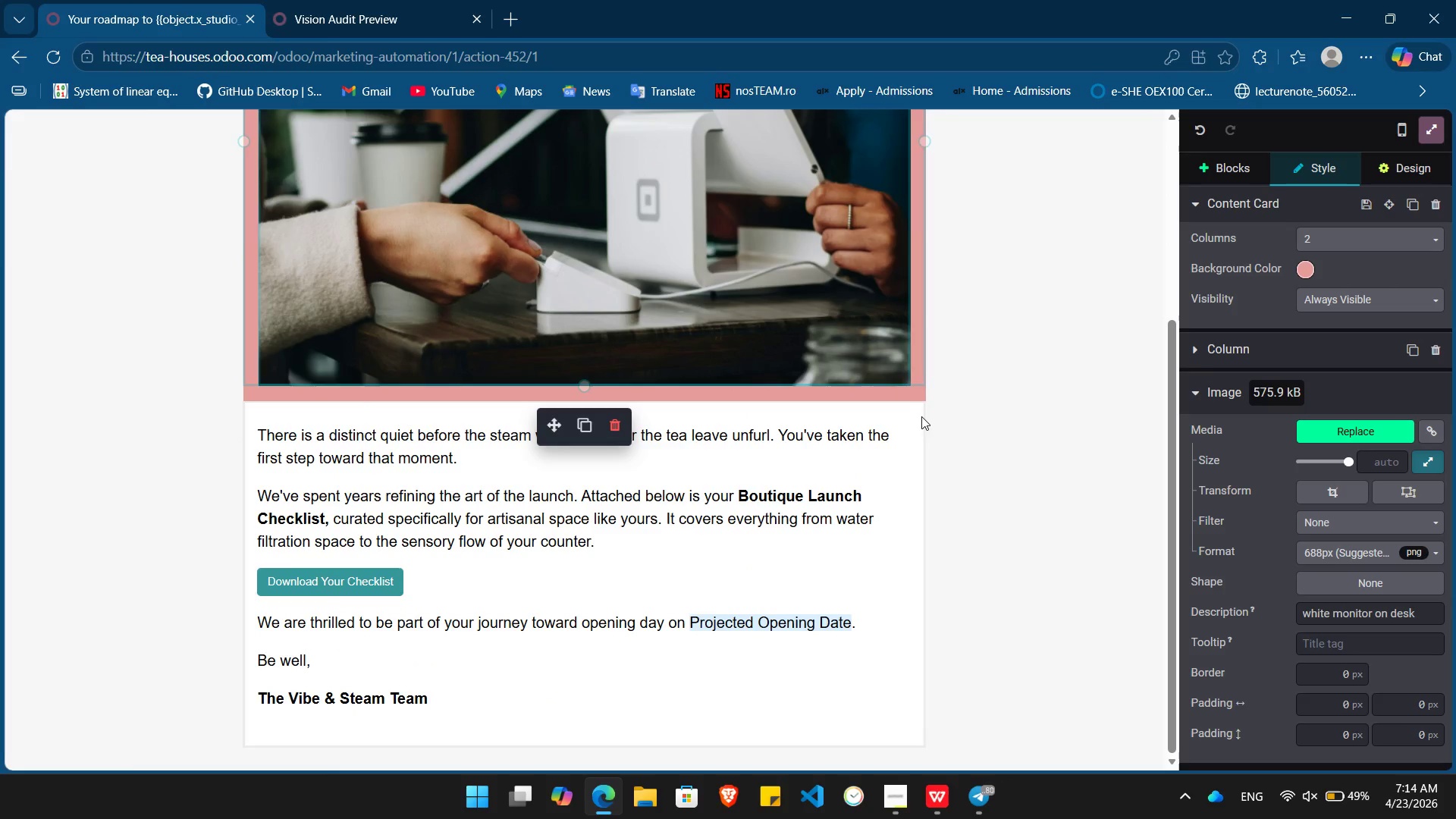 
left_click([921, 417])
 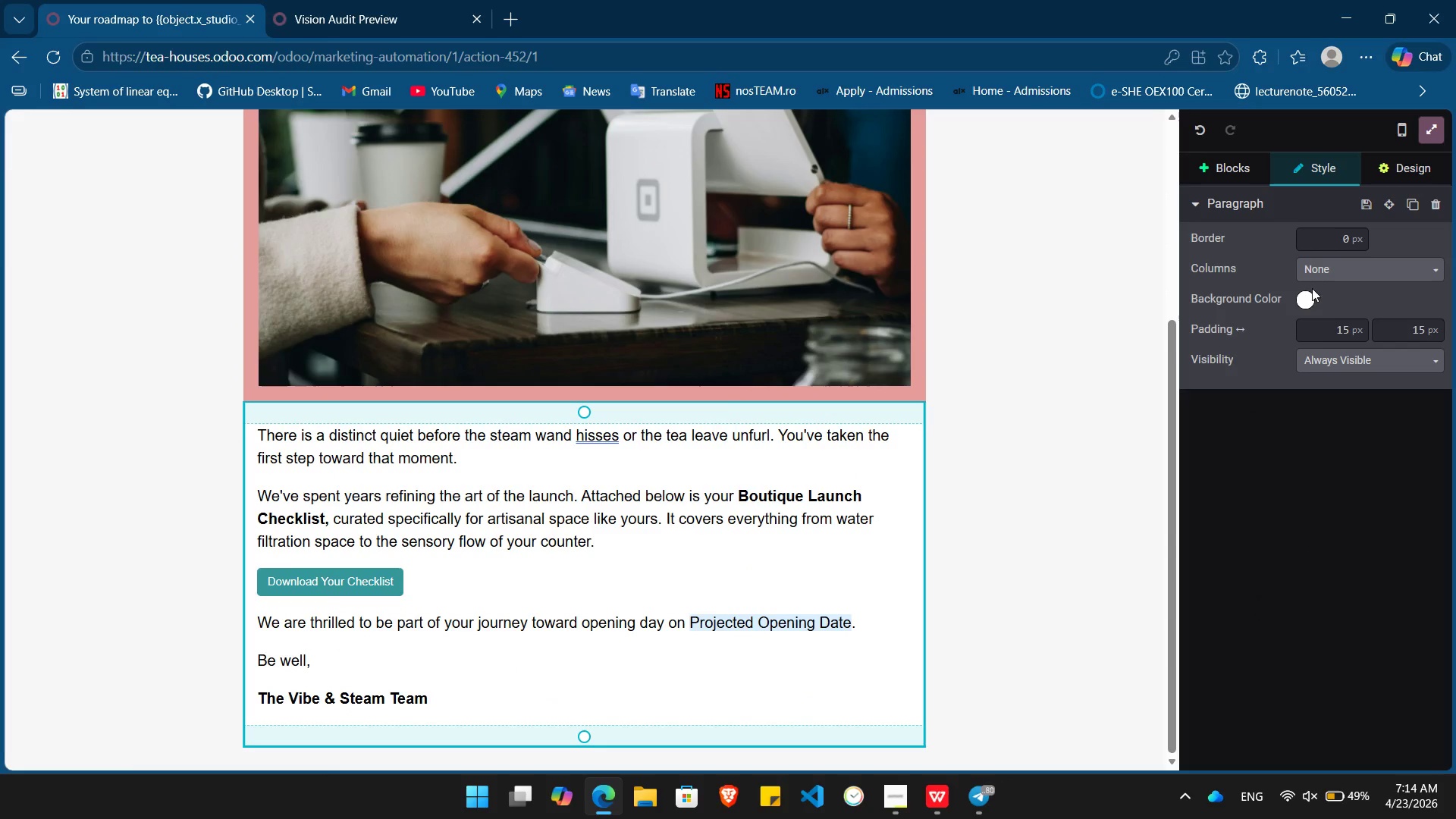 
left_click([1308, 294])
 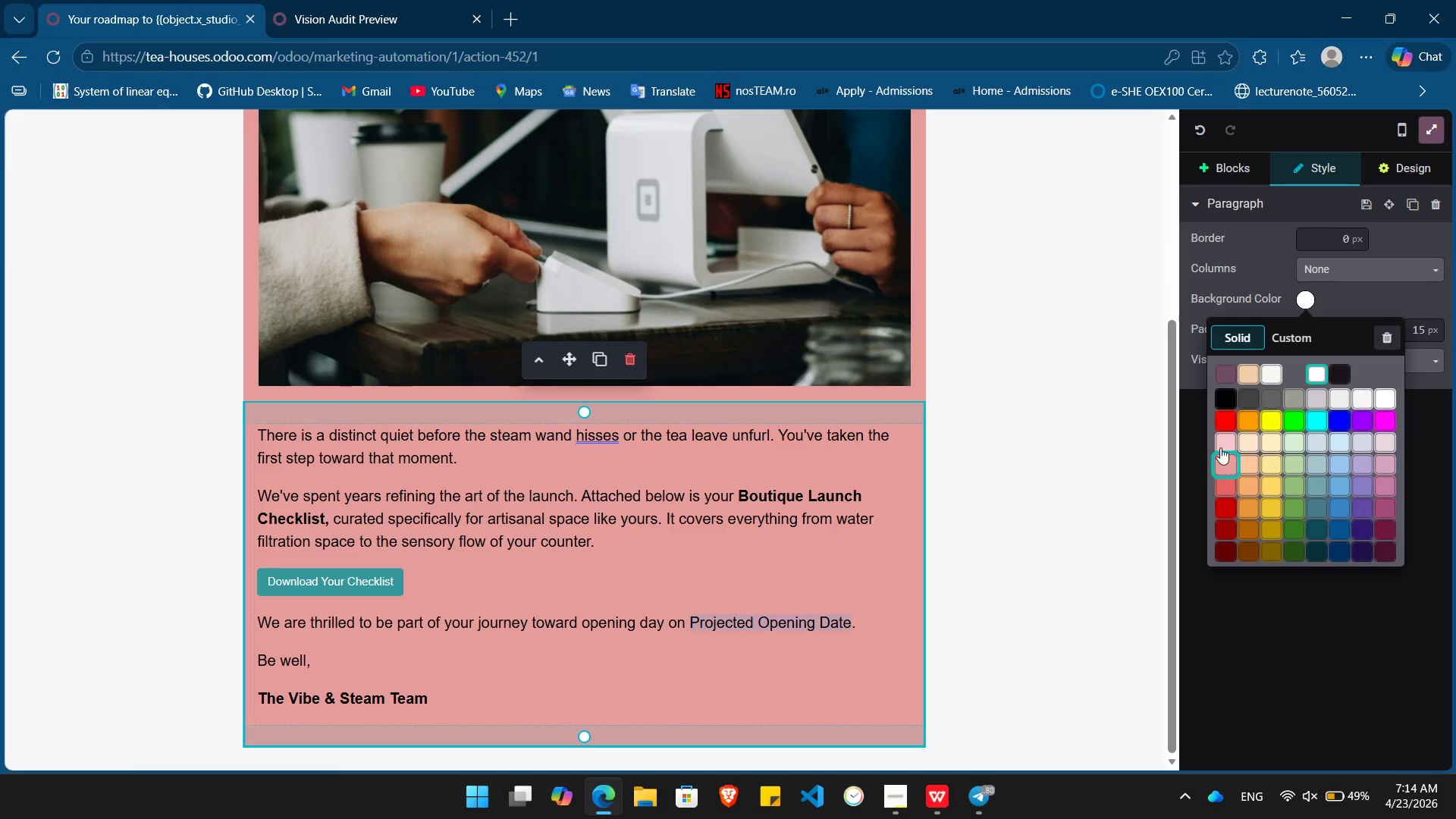 
left_click([1220, 443])
 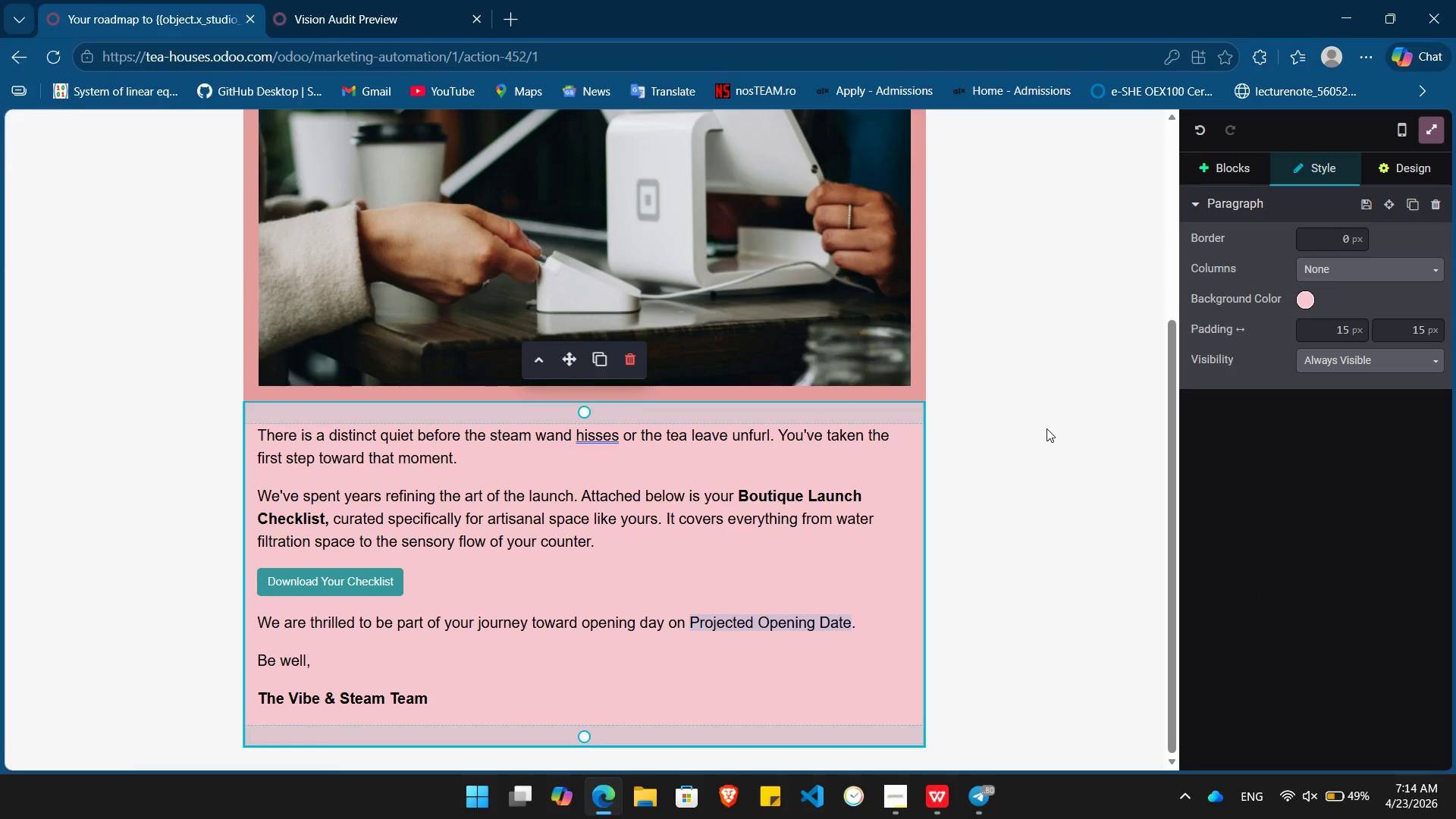 
scroll: coordinate [1046, 428], scroll_direction: down, amount: 4.0
 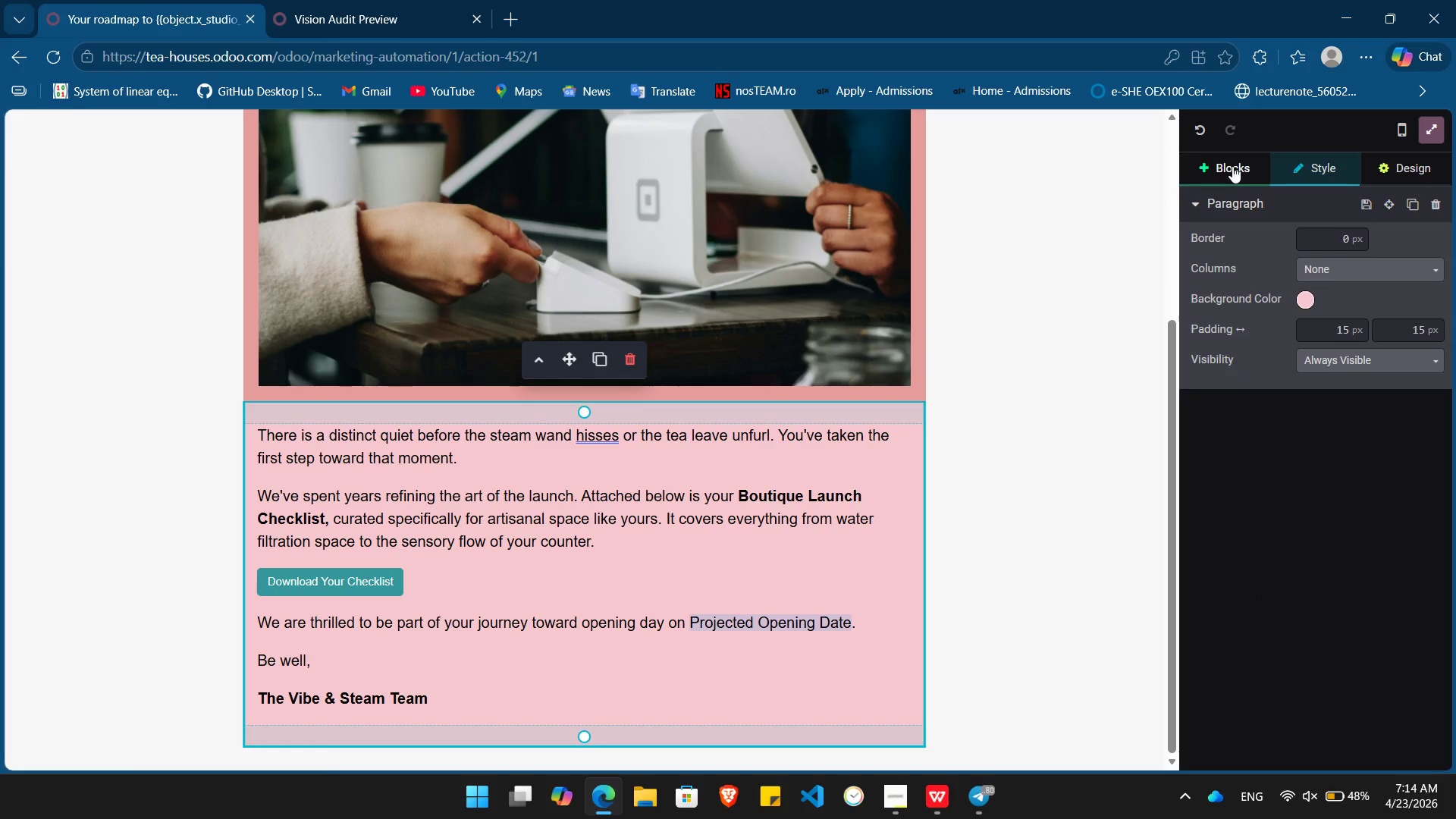 
left_click([1232, 166])
 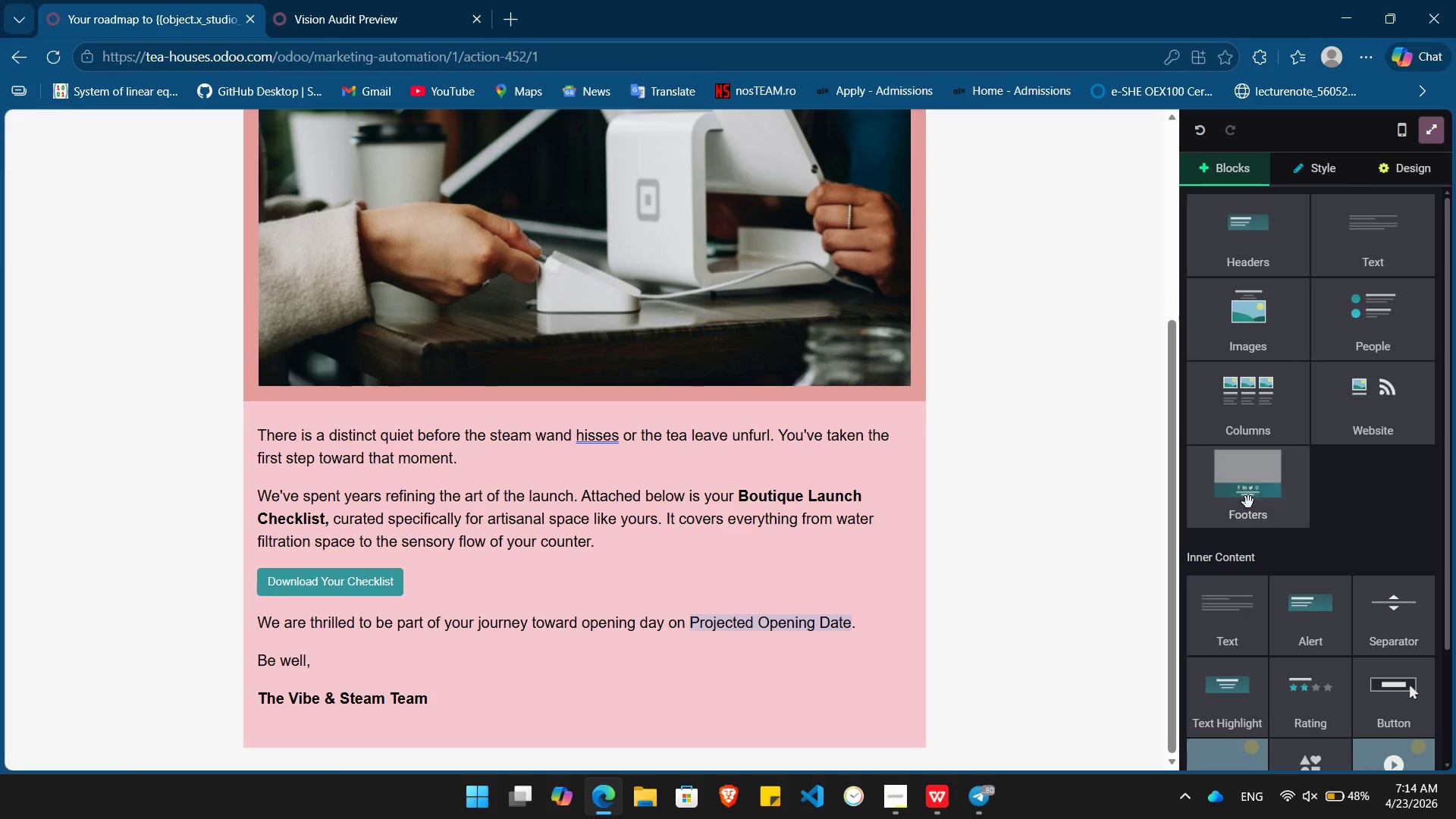 
left_click_drag(start_coordinate=[1250, 490], to_coordinate=[575, 781])
 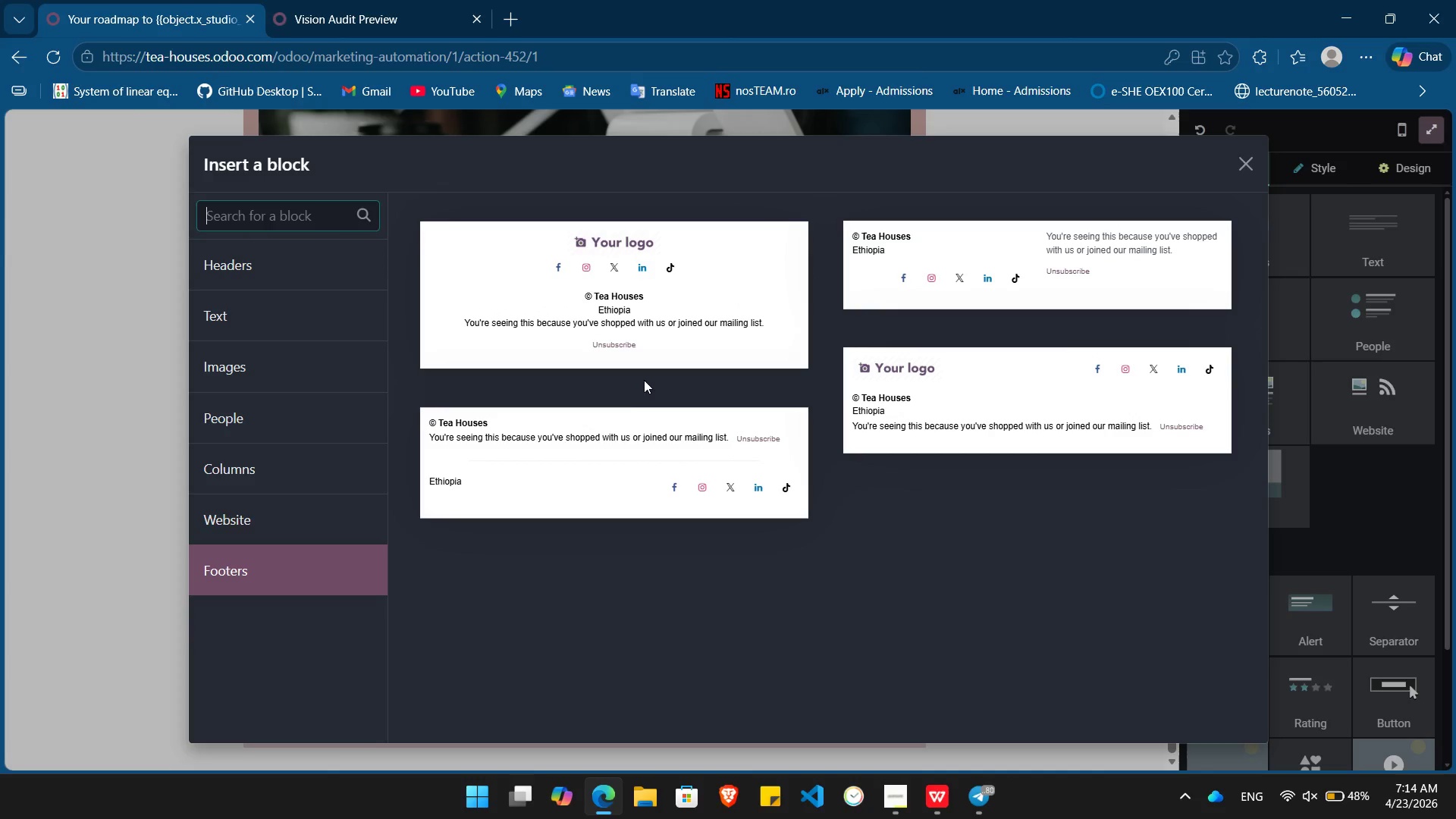 
left_click([604, 449])
 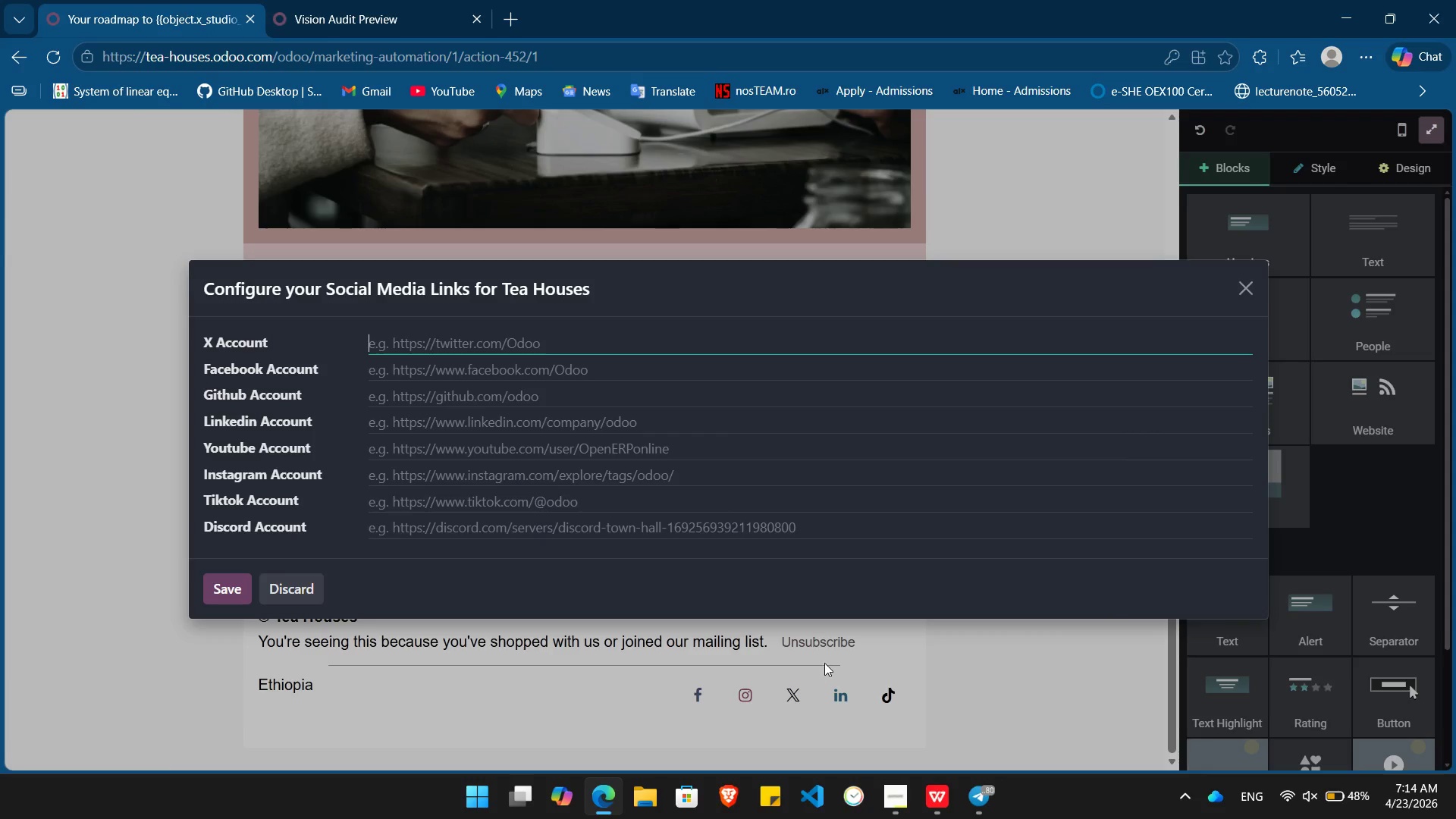 
left_click([290, 578])
 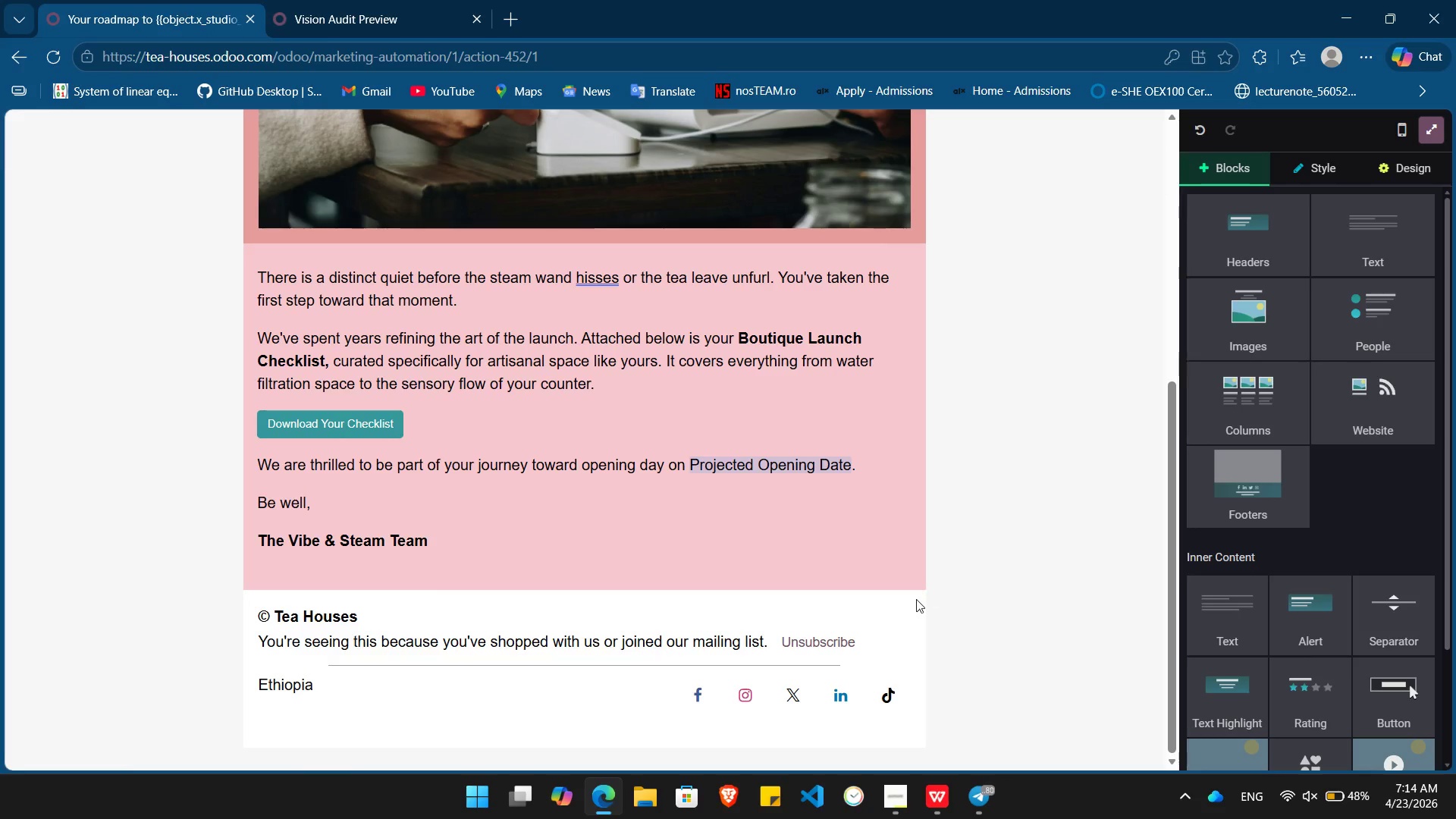 
left_click([913, 599])
 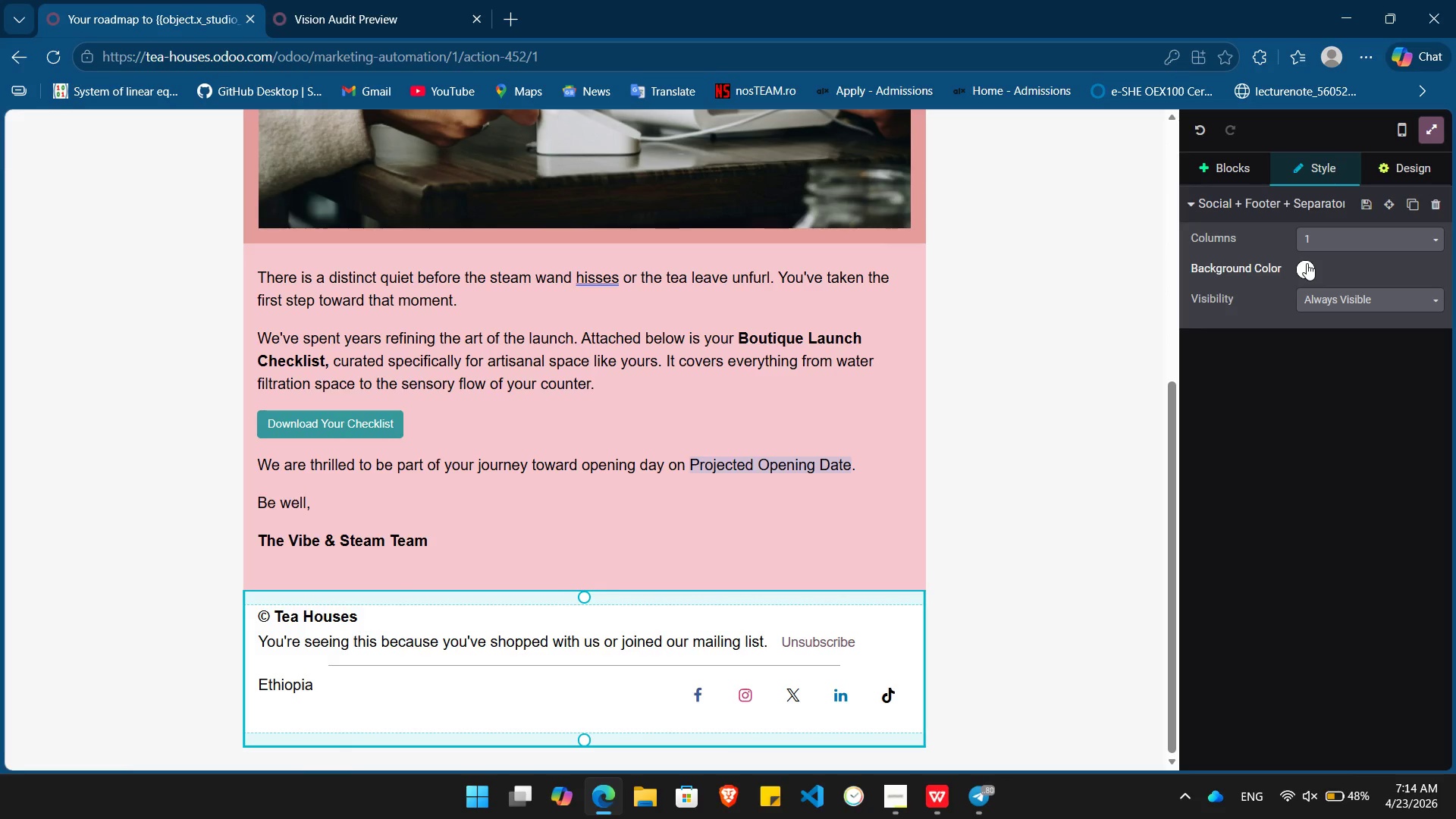 
left_click([1307, 262])
 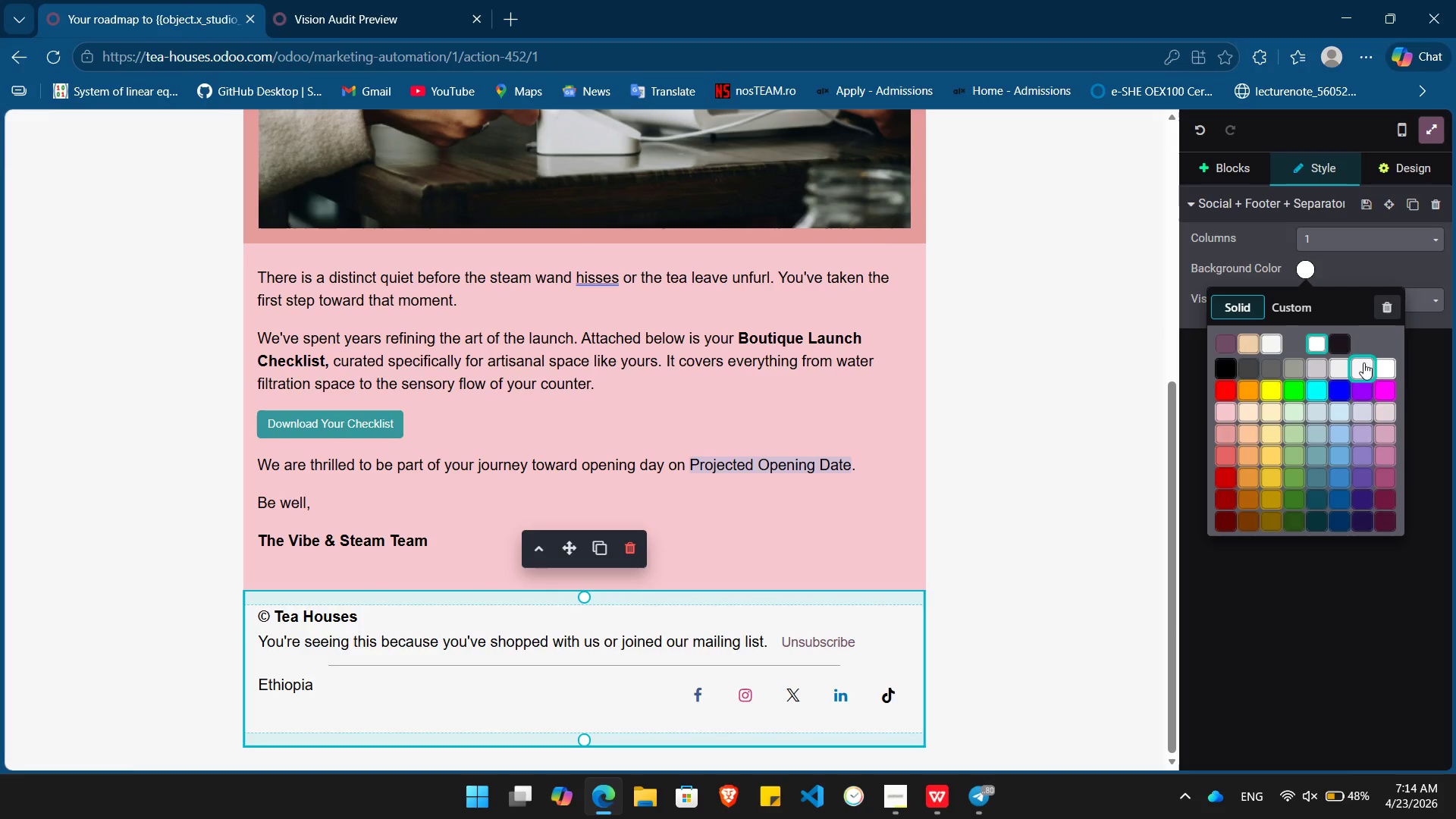 
left_click([1363, 367])
 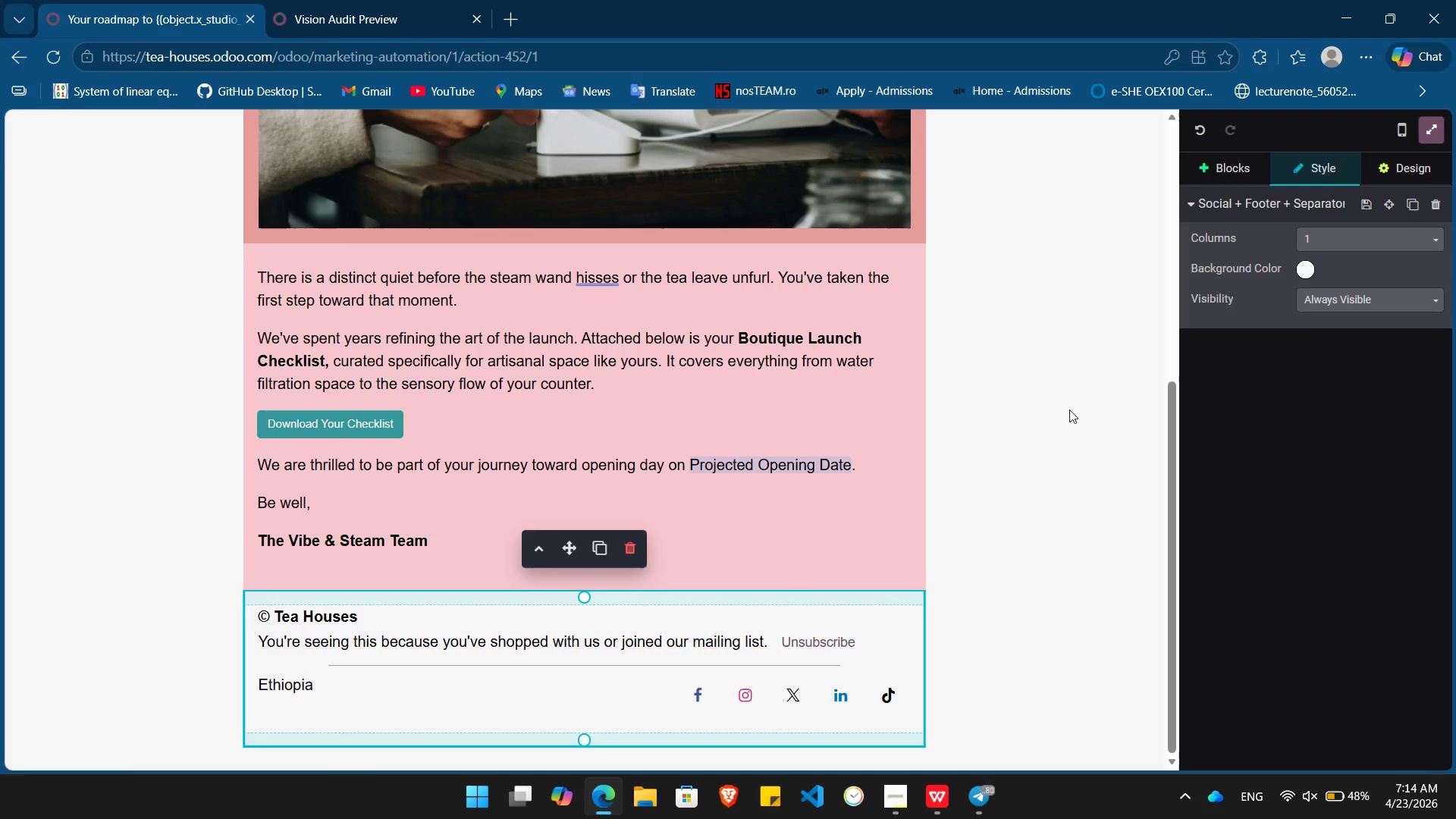 
left_click([1069, 410])
 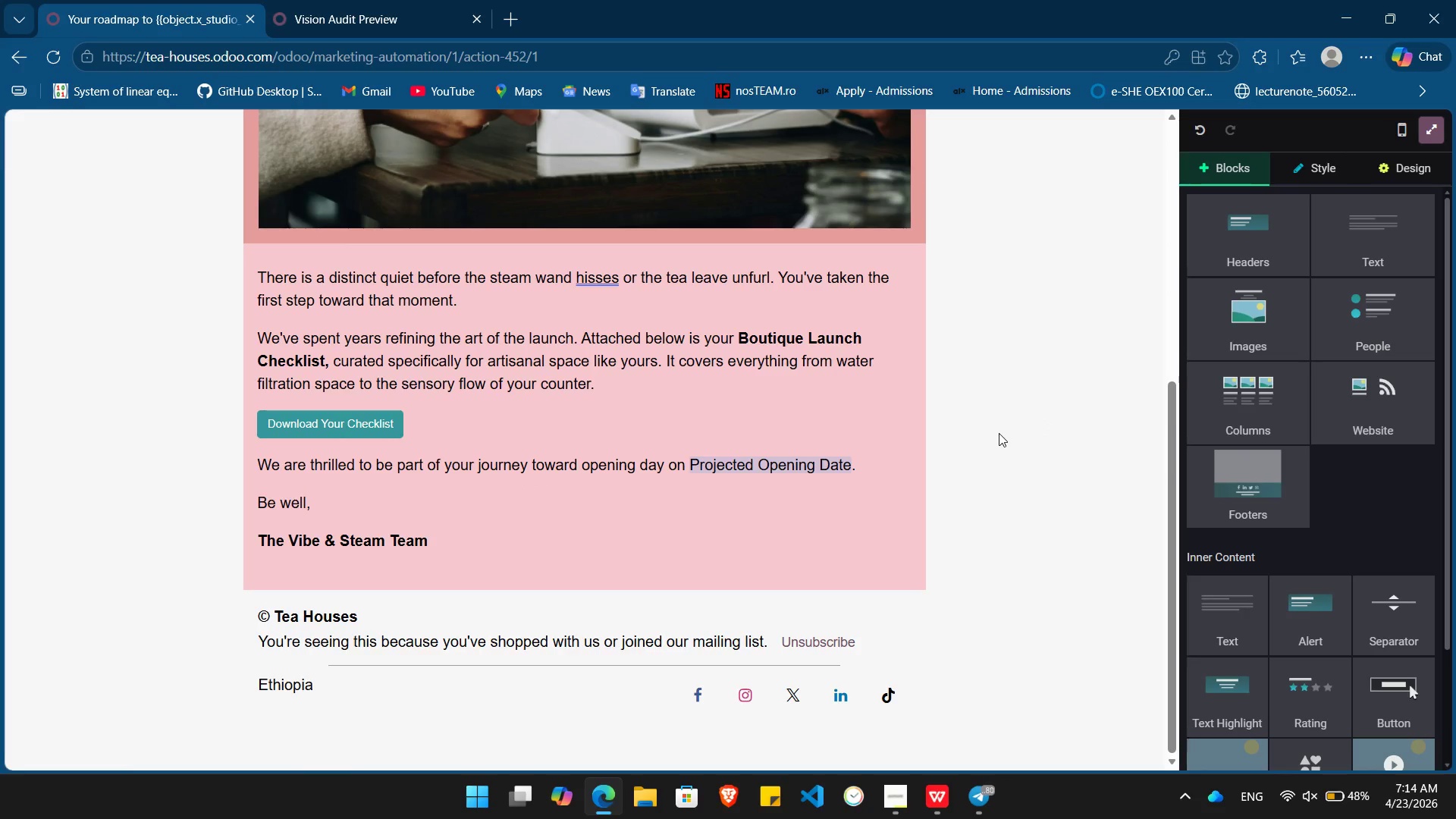 
scroll: coordinate [999, 433], scroll_direction: up, amount: 6.0
 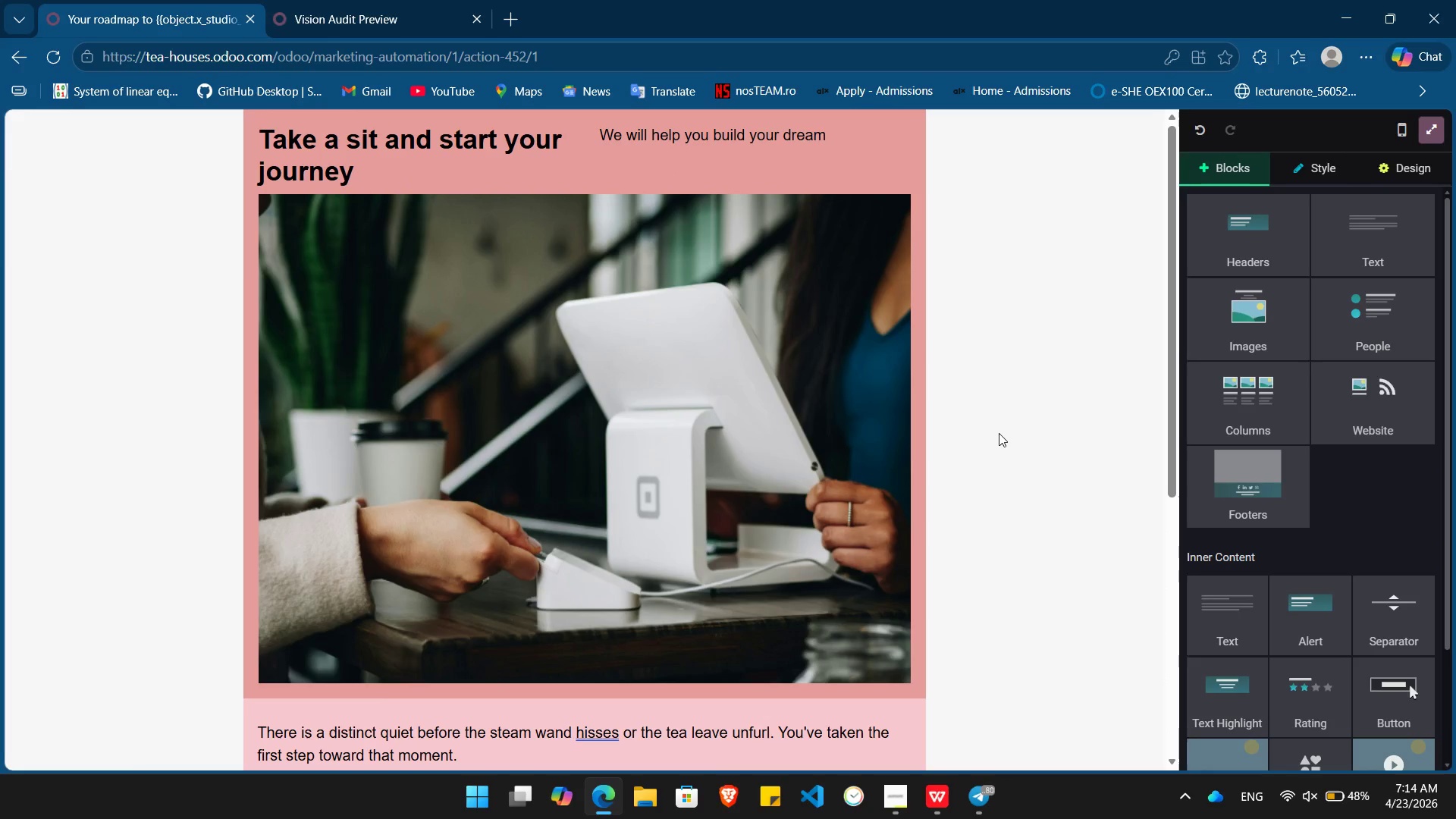 
key(PrintScreen)
 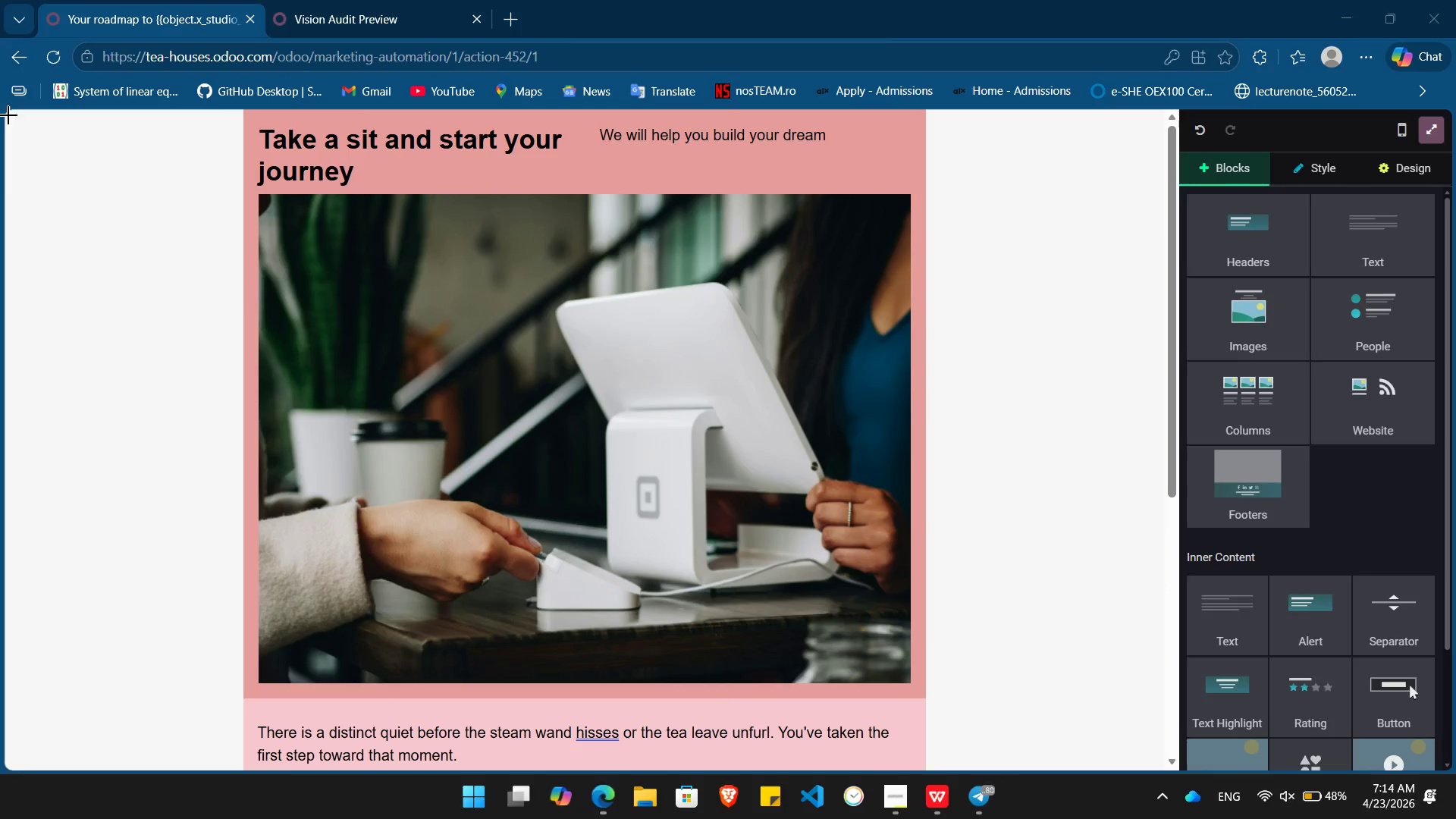 
left_click_drag(start_coordinate=[8, 115], to_coordinate=[1445, 777])
 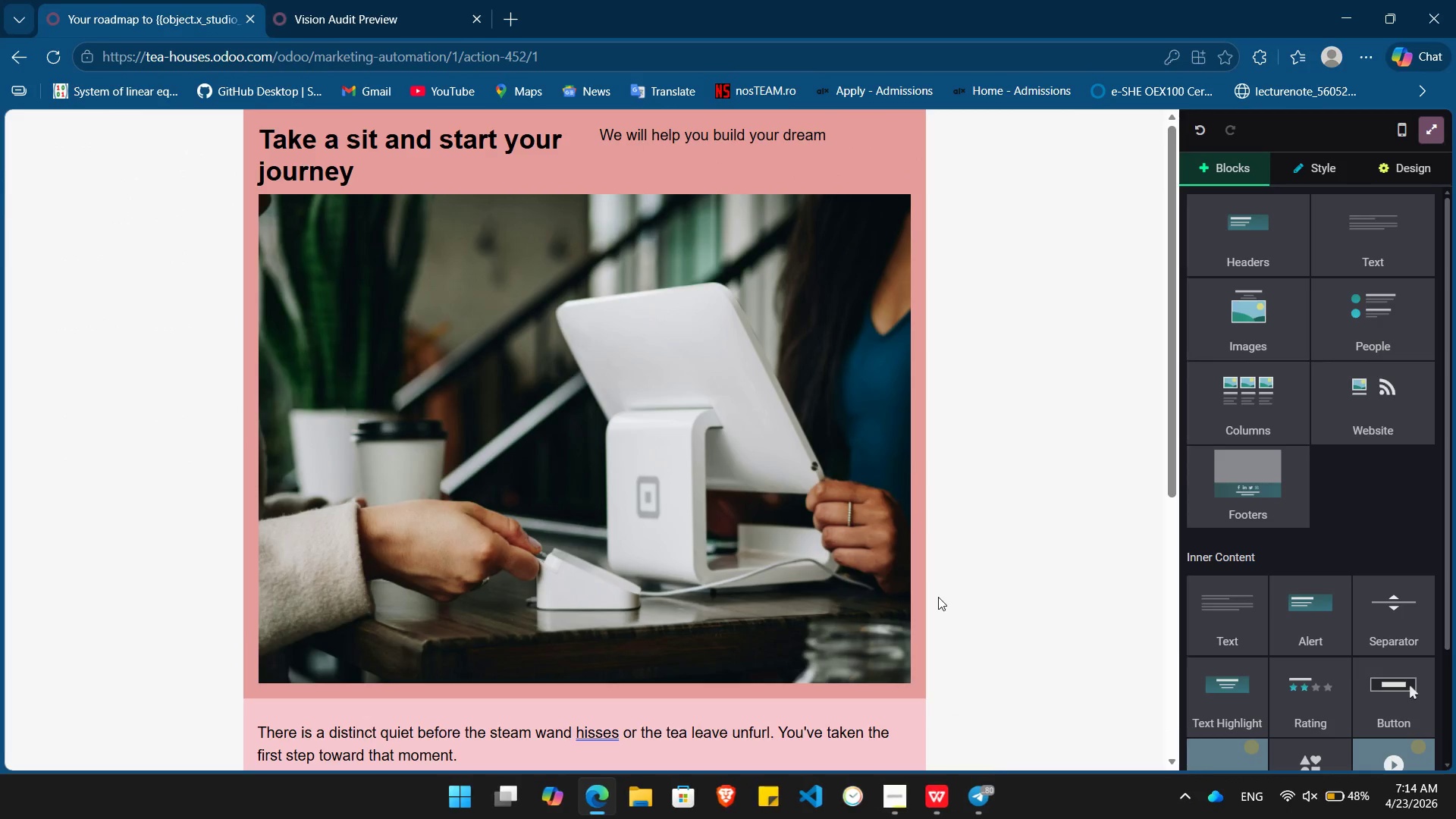 
scroll: coordinate [938, 597], scroll_direction: down, amount: 3.0
 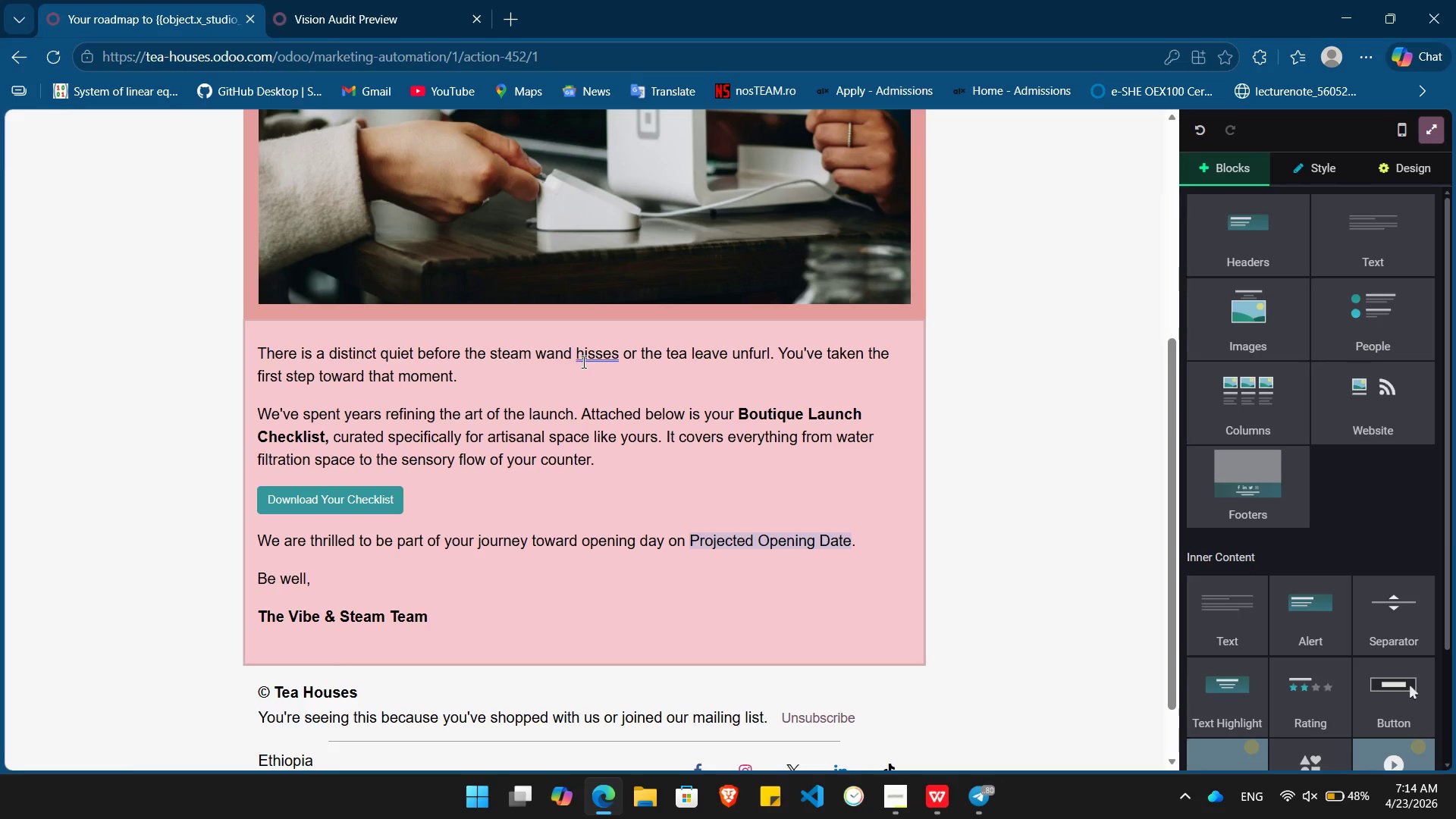 
left_click([596, 354])
 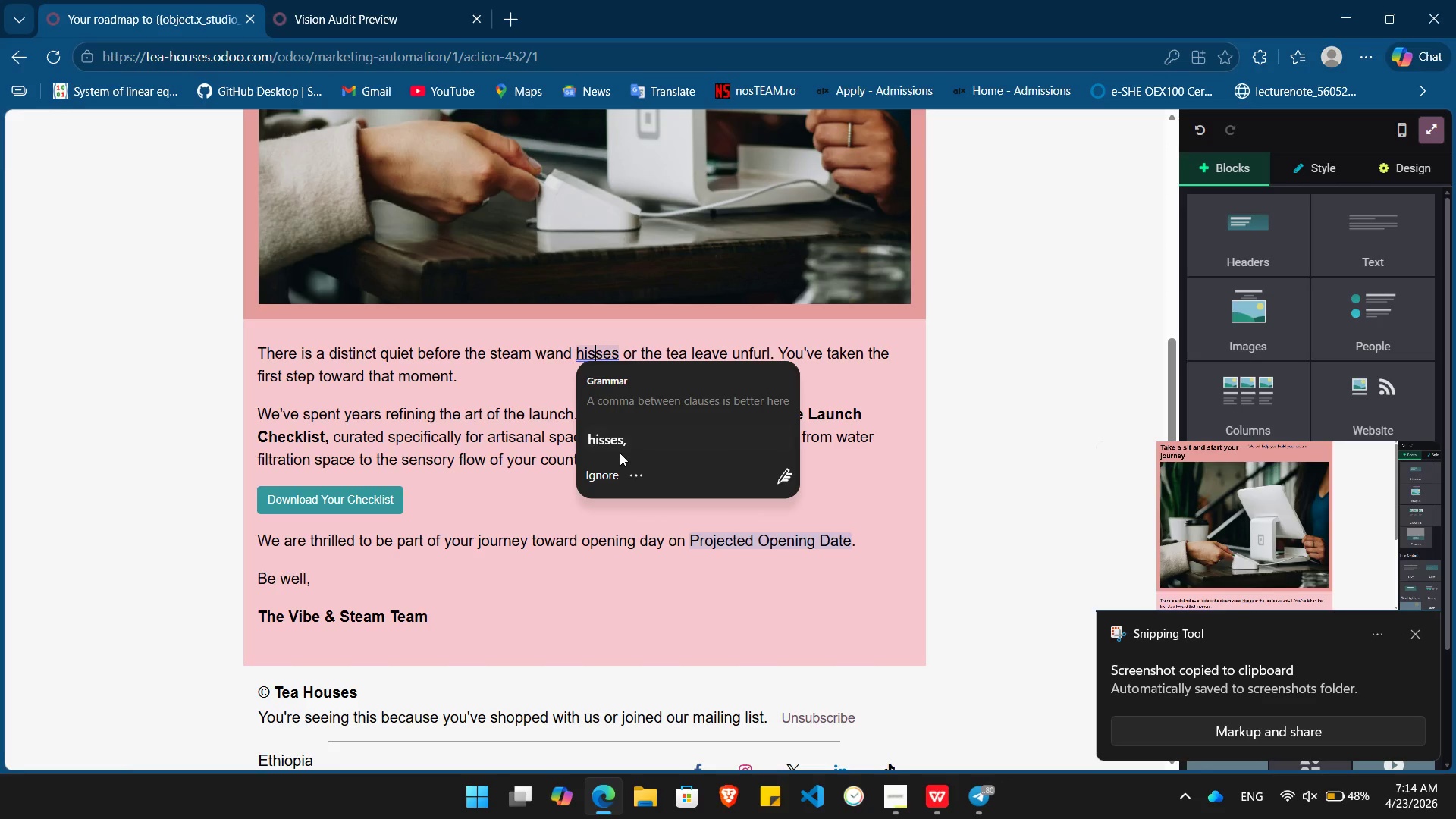 
left_click([623, 443])
 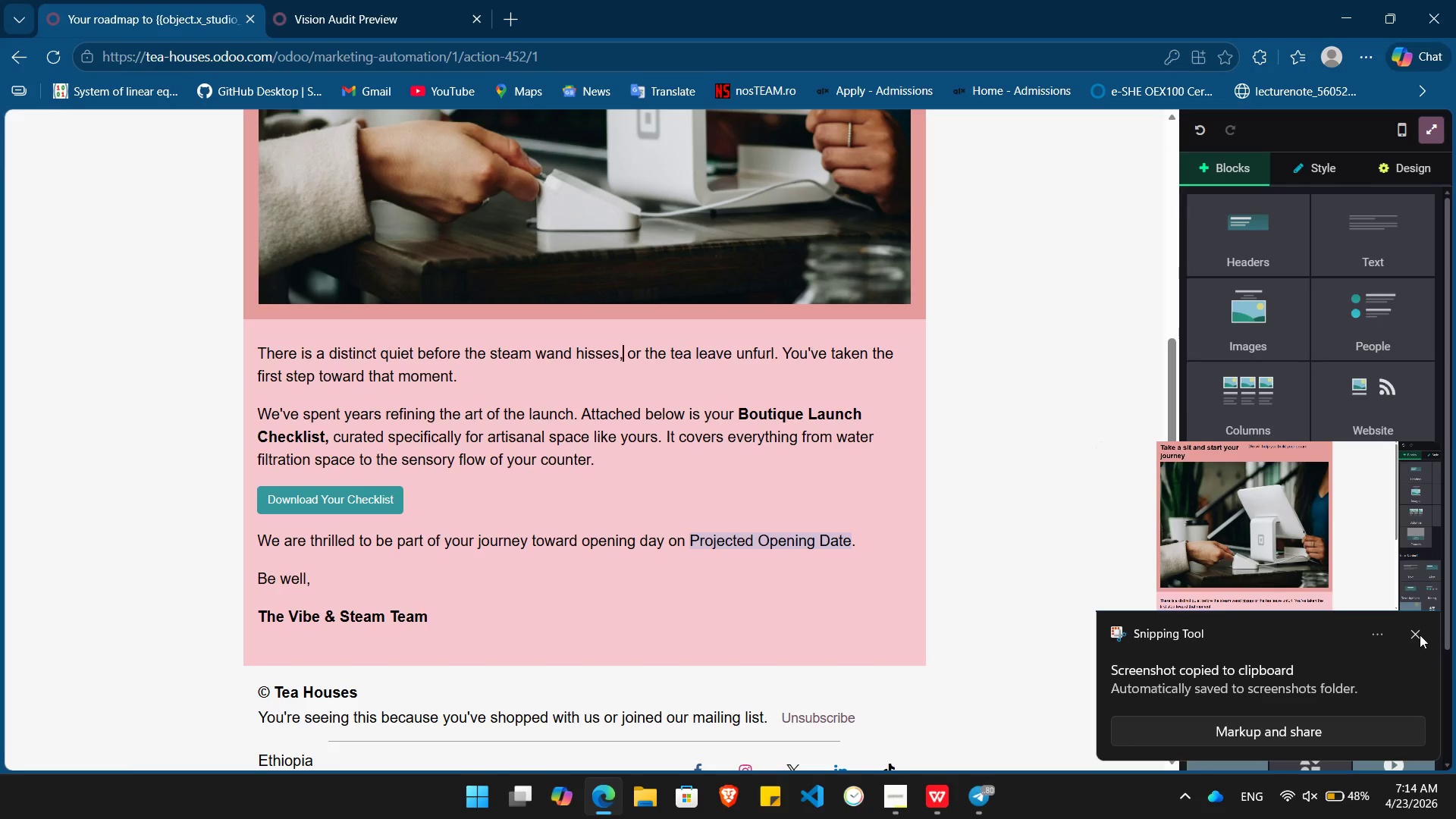 
left_click([1417, 634])
 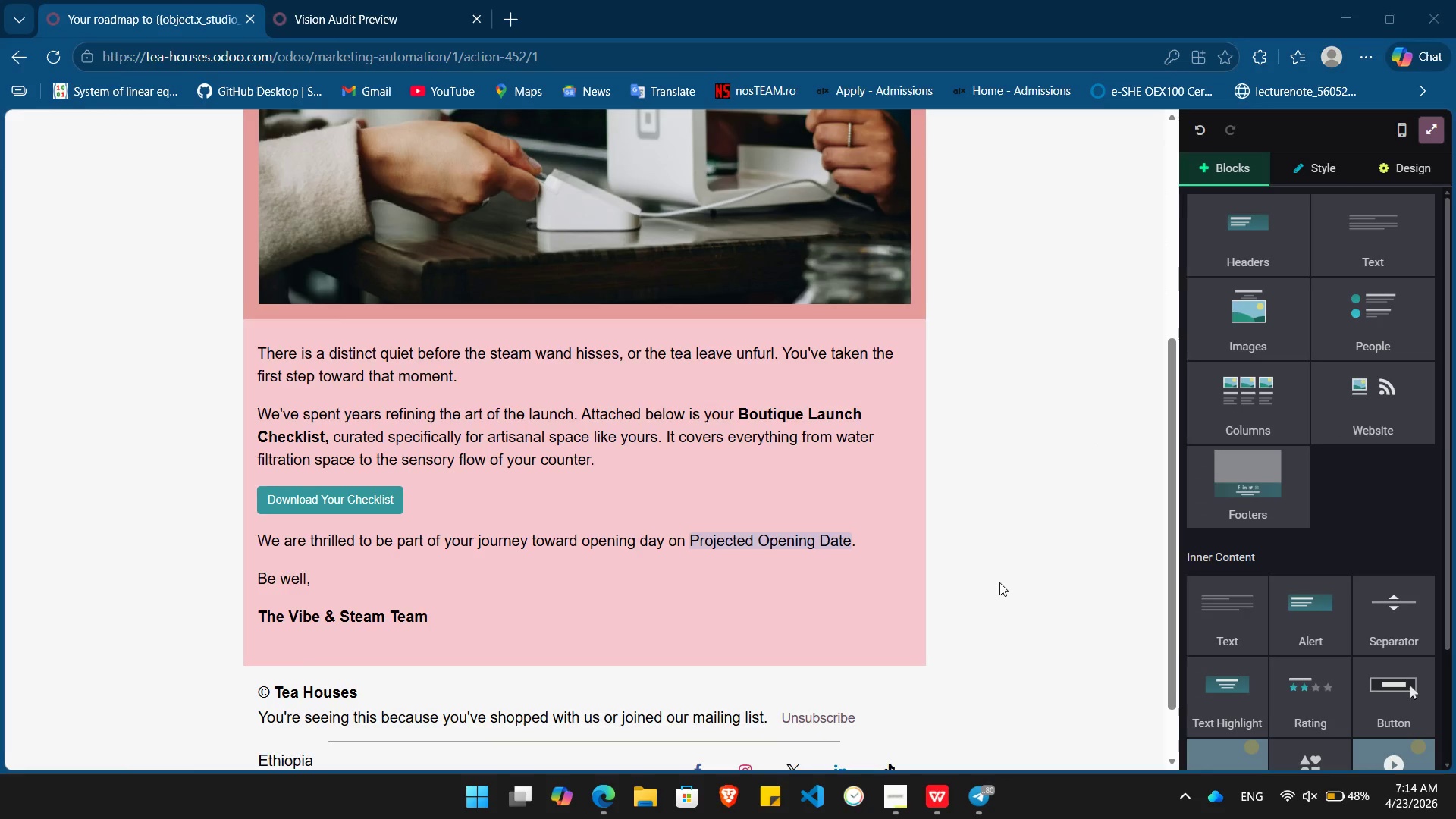 
scroll: coordinate [999, 582], scroll_direction: down, amount: 4.0
 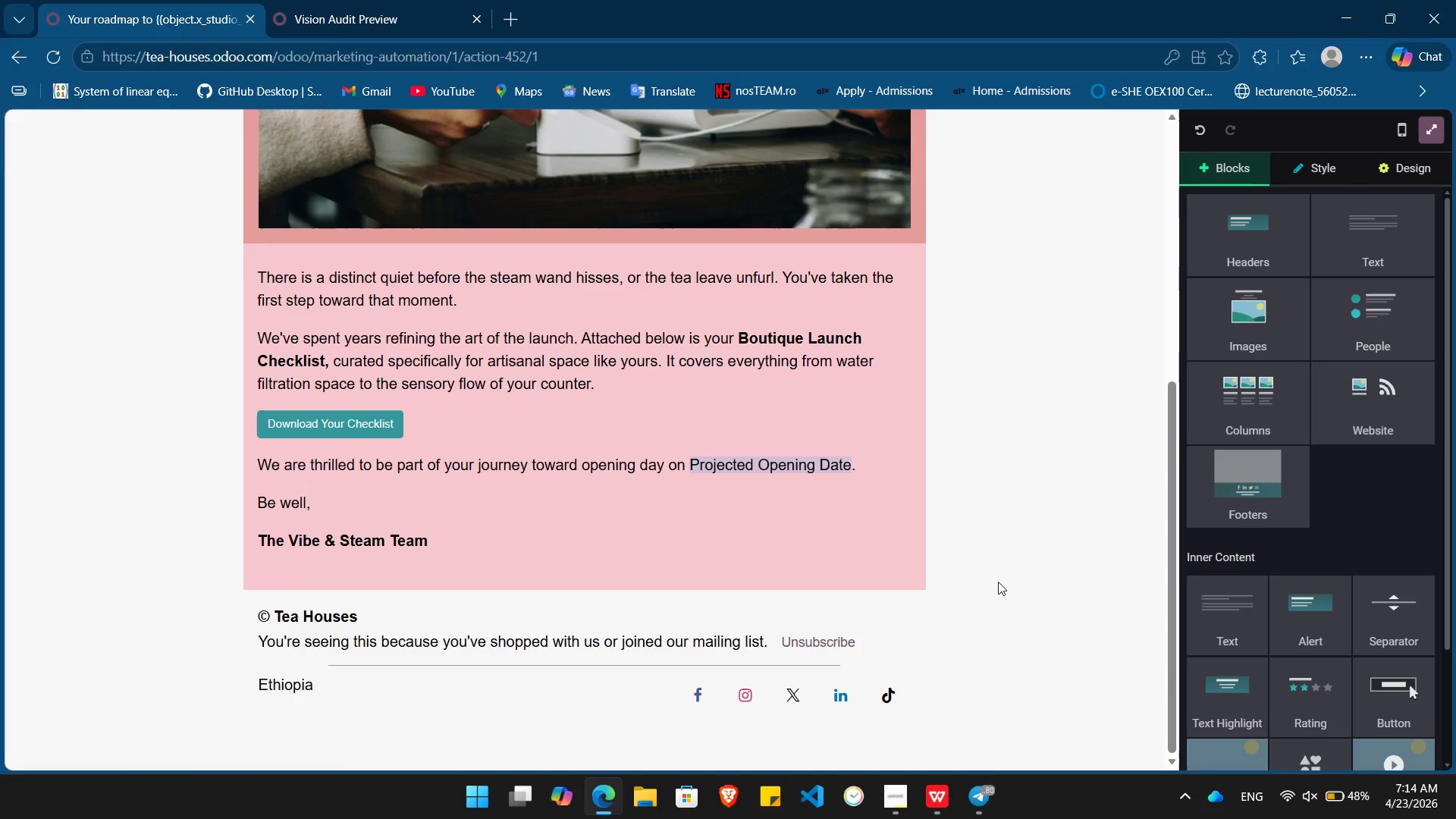 
key(PrintScreen)
 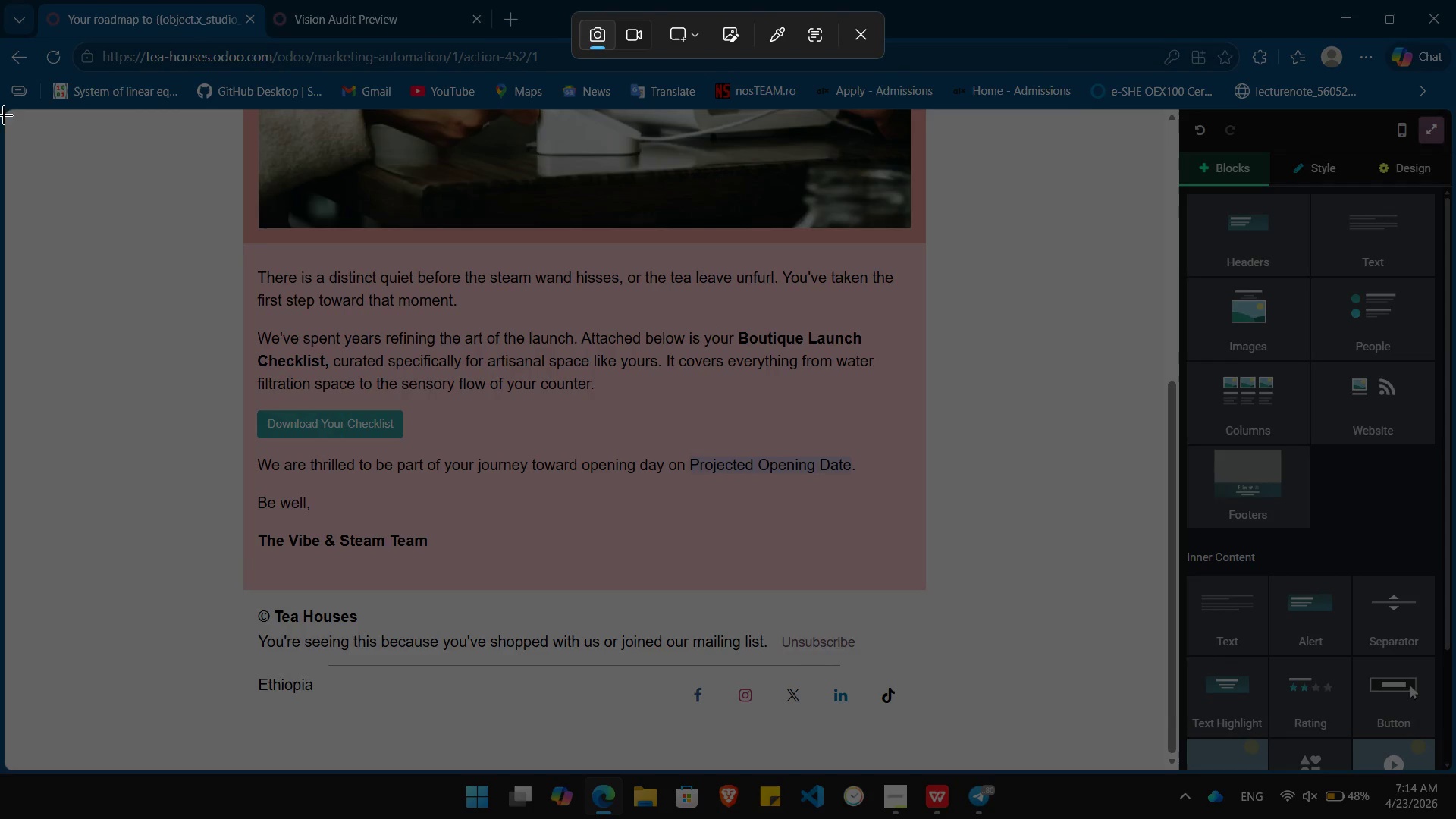 
left_click_drag(start_coordinate=[6, 109], to_coordinate=[1454, 787])
 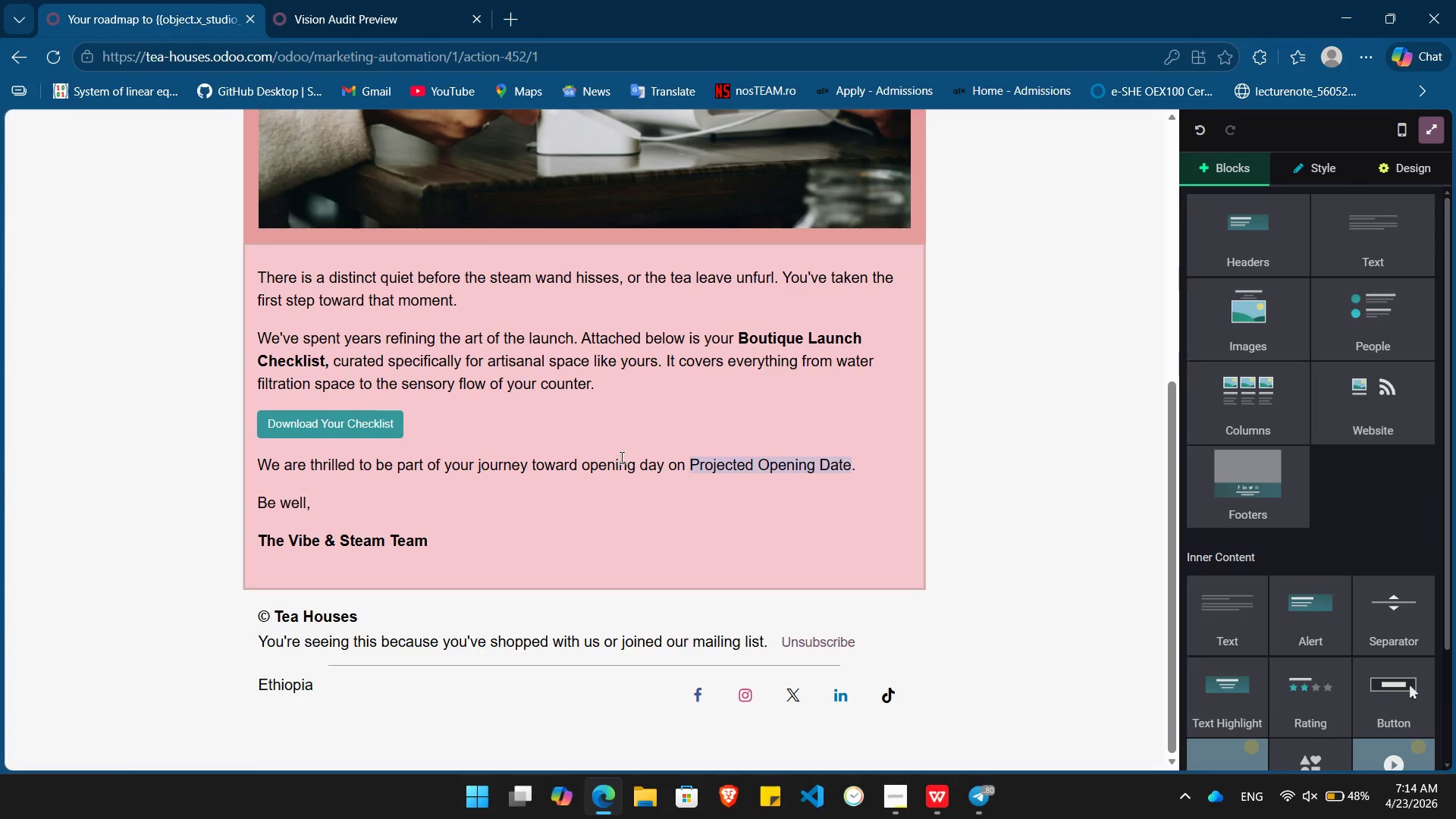 
scroll: coordinate [621, 457], scroll_direction: up, amount: 4.0
 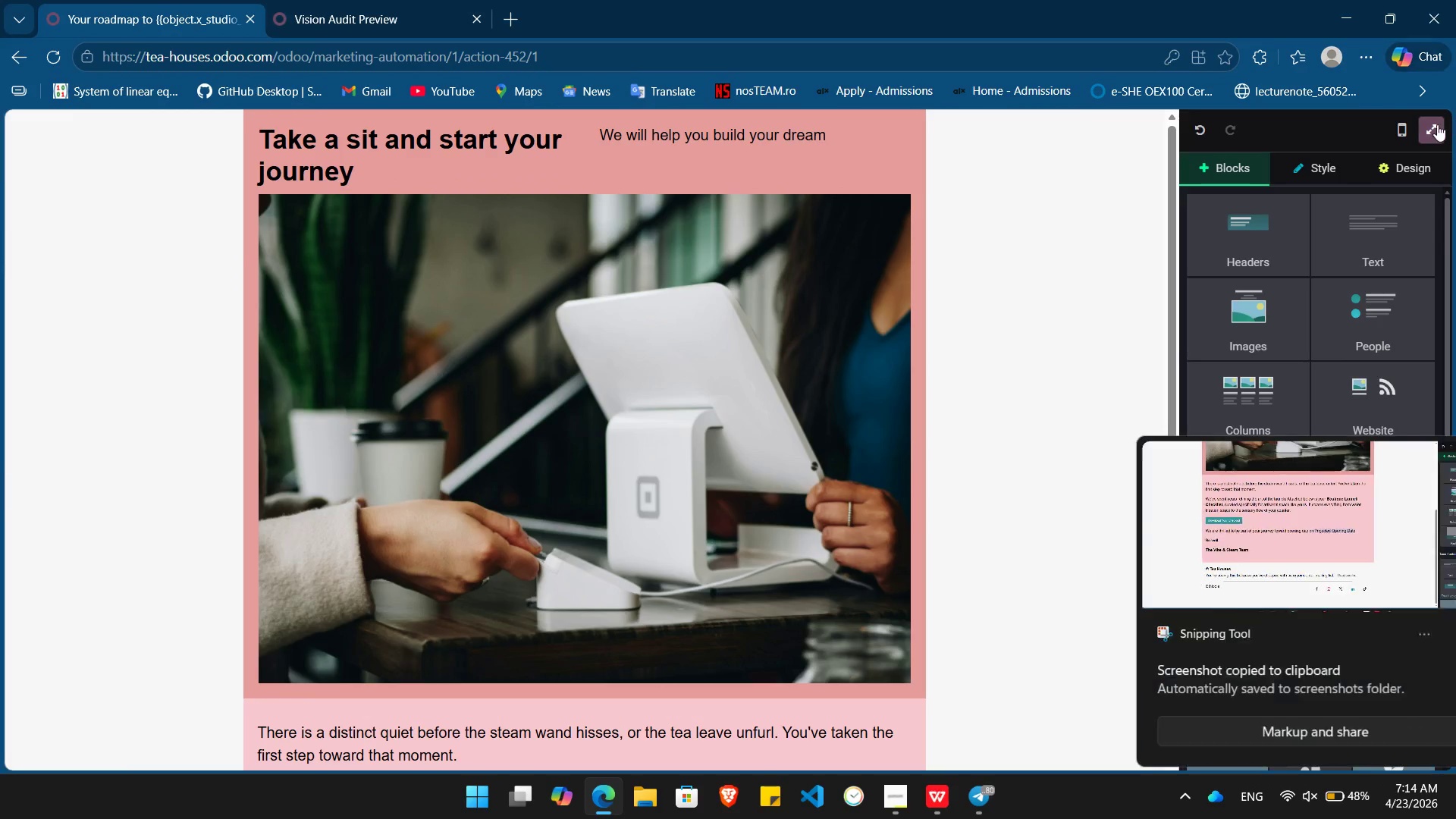 
left_click([1436, 124])
 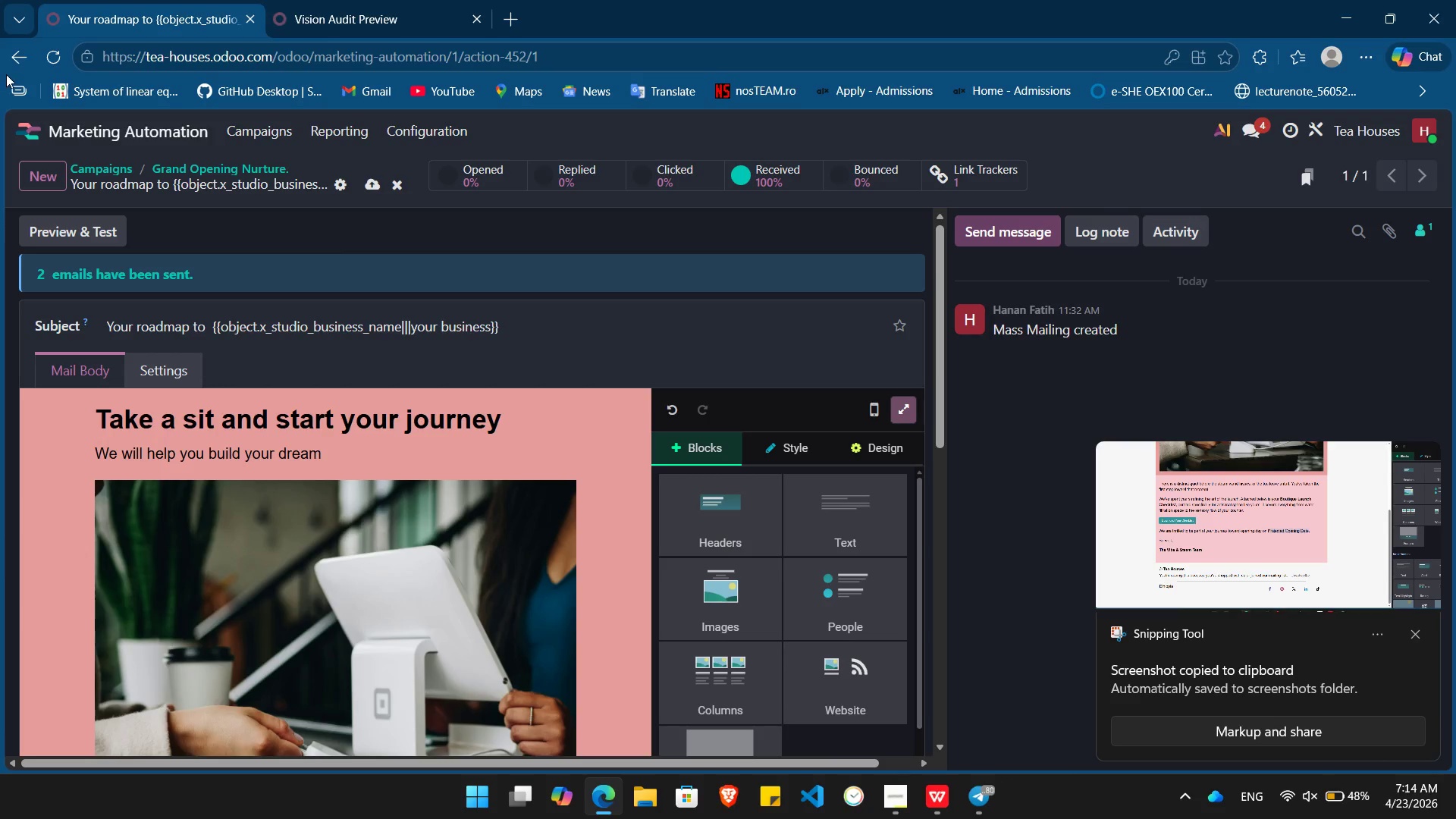 
left_click([12, 51])
 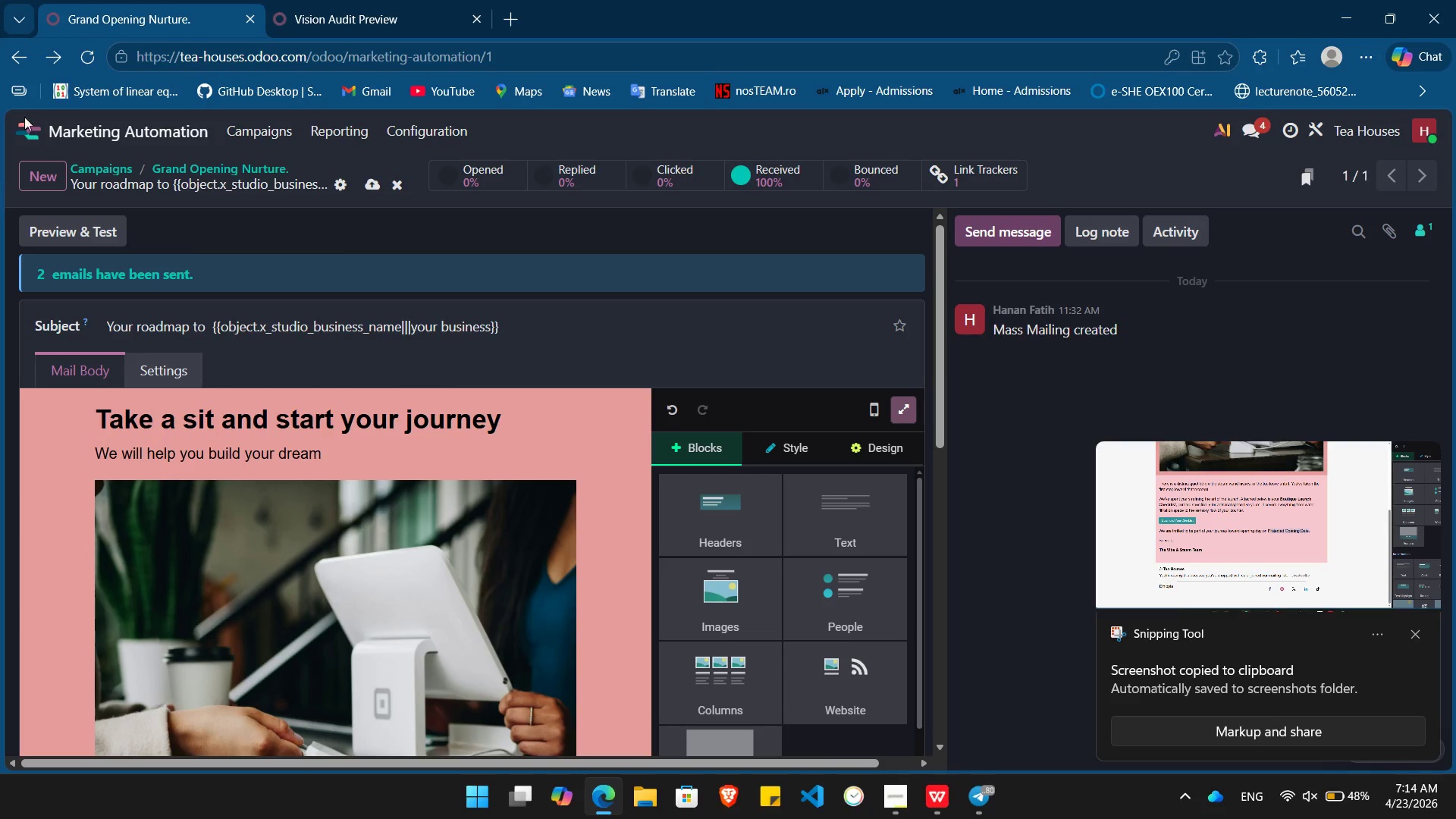 
left_click([129, 130])
 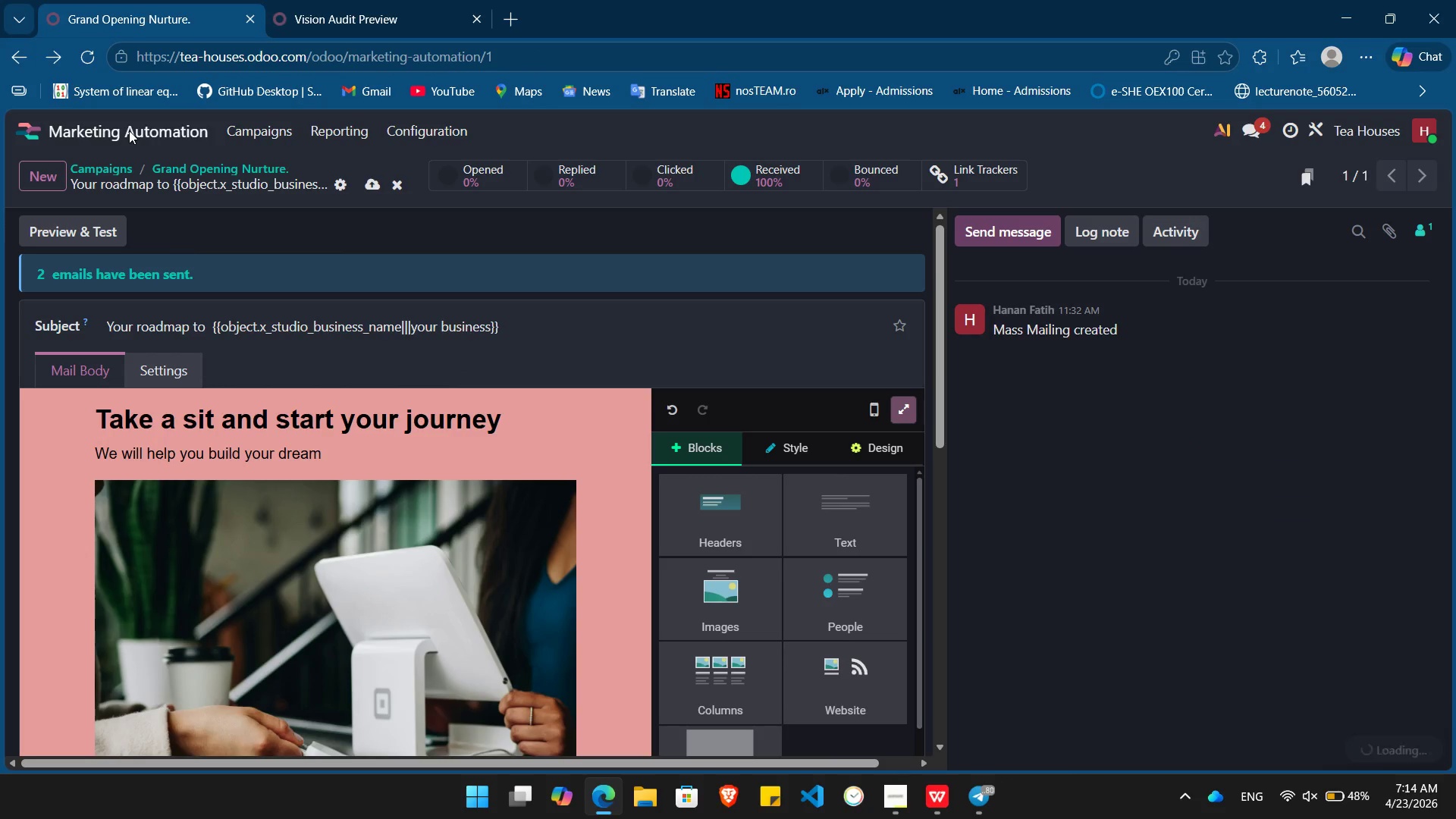 
key(Alt+Tab)